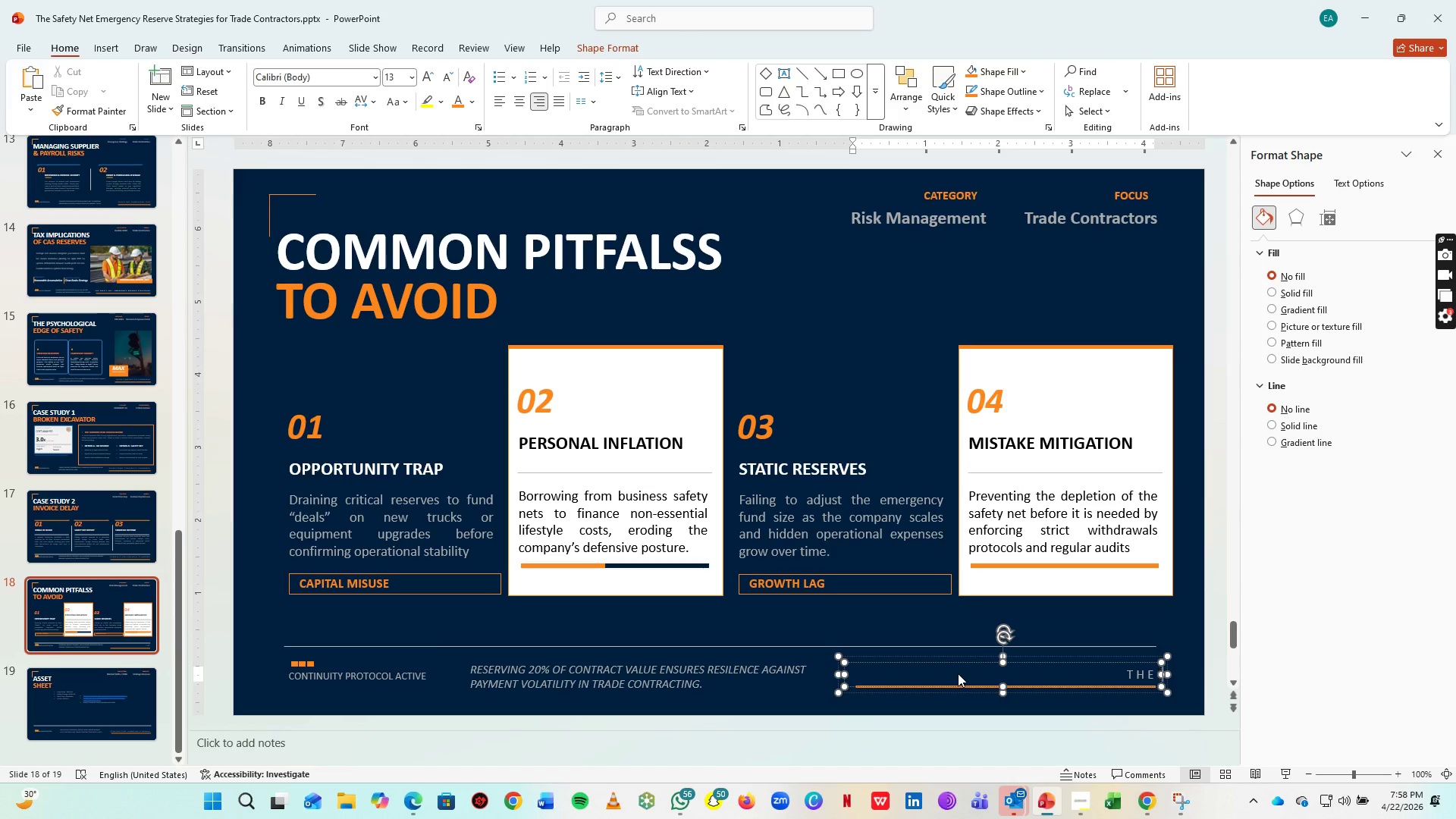 
key(Space)
 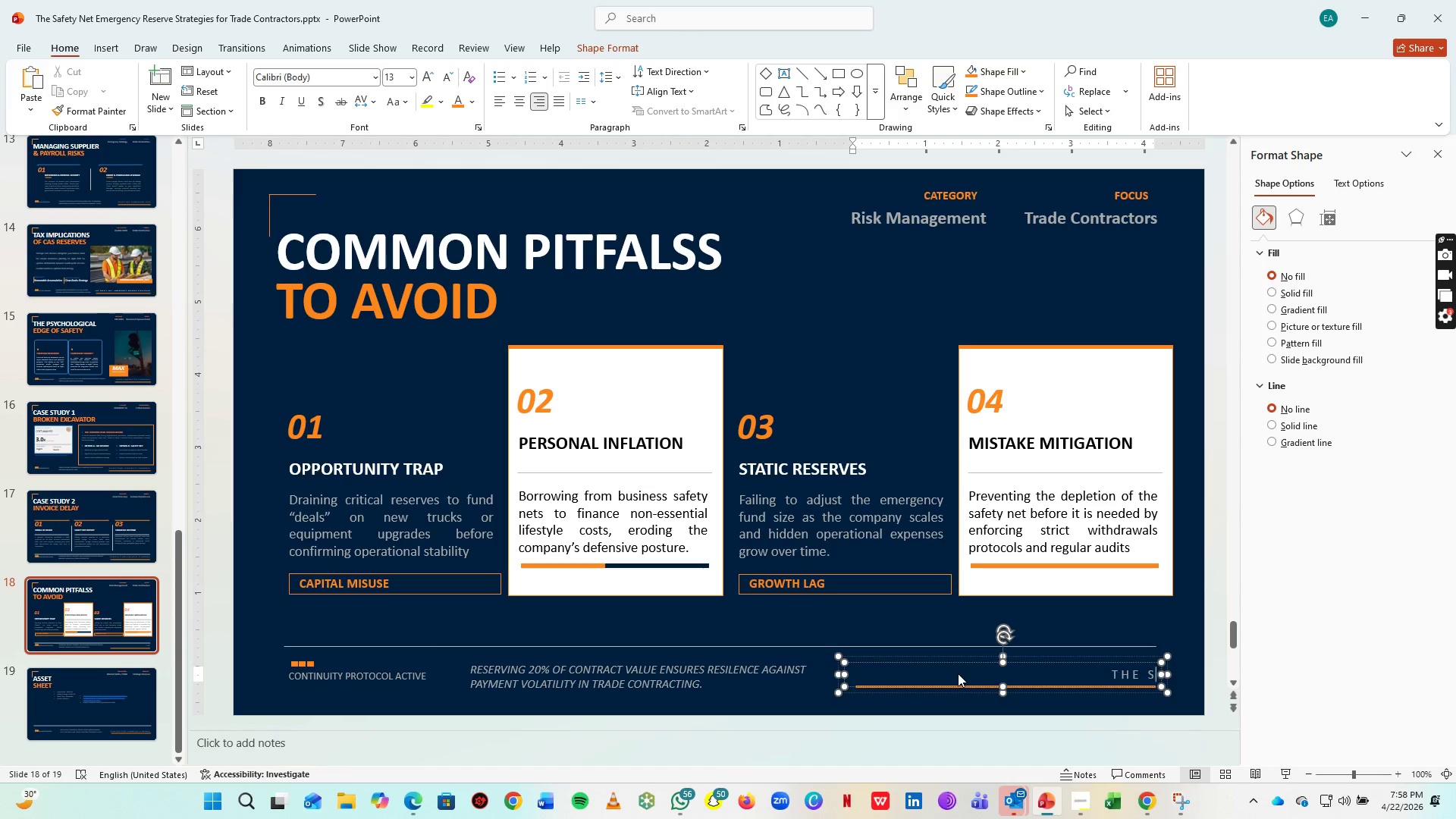 
key(S)
 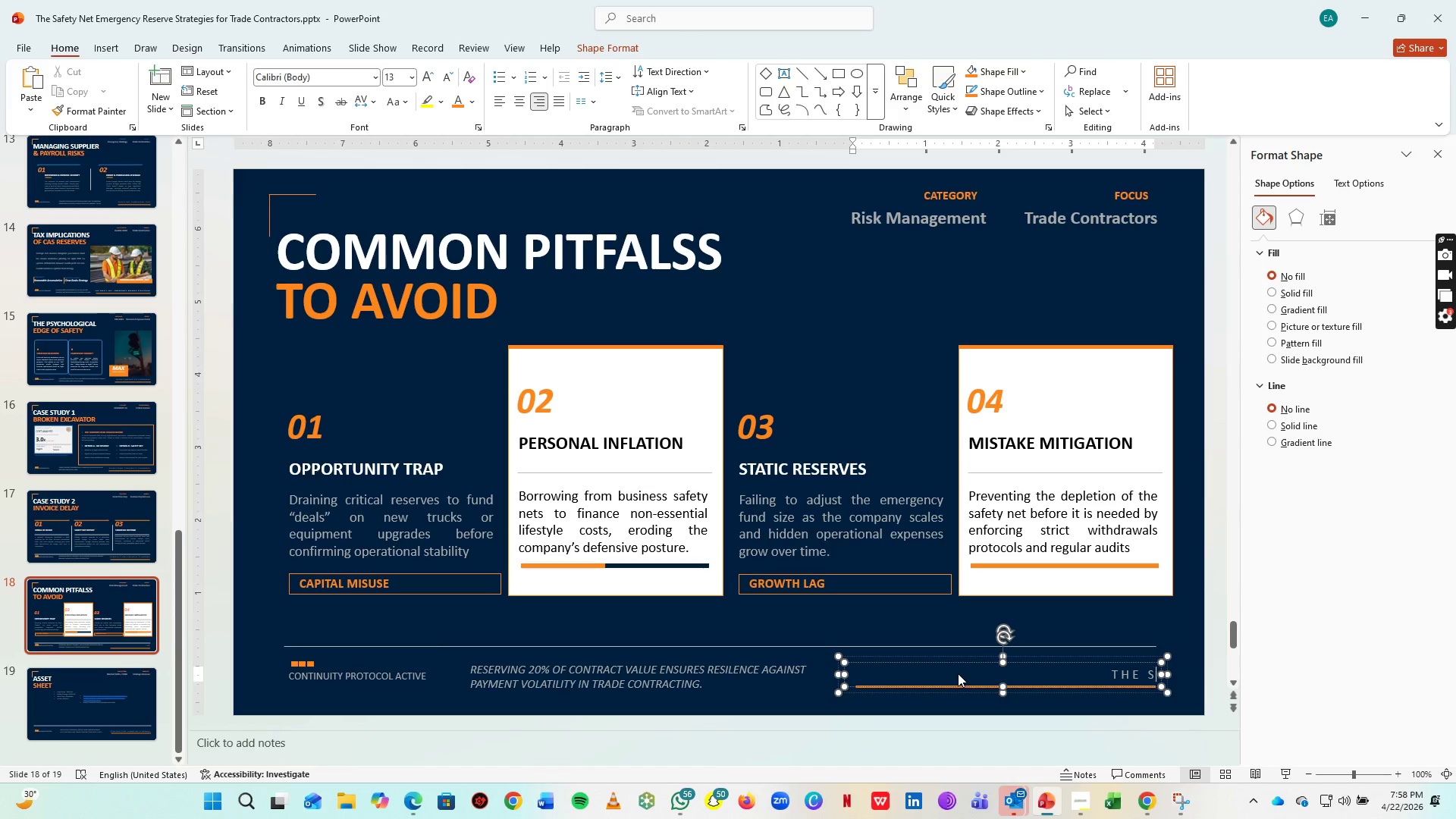 
key(Space)
 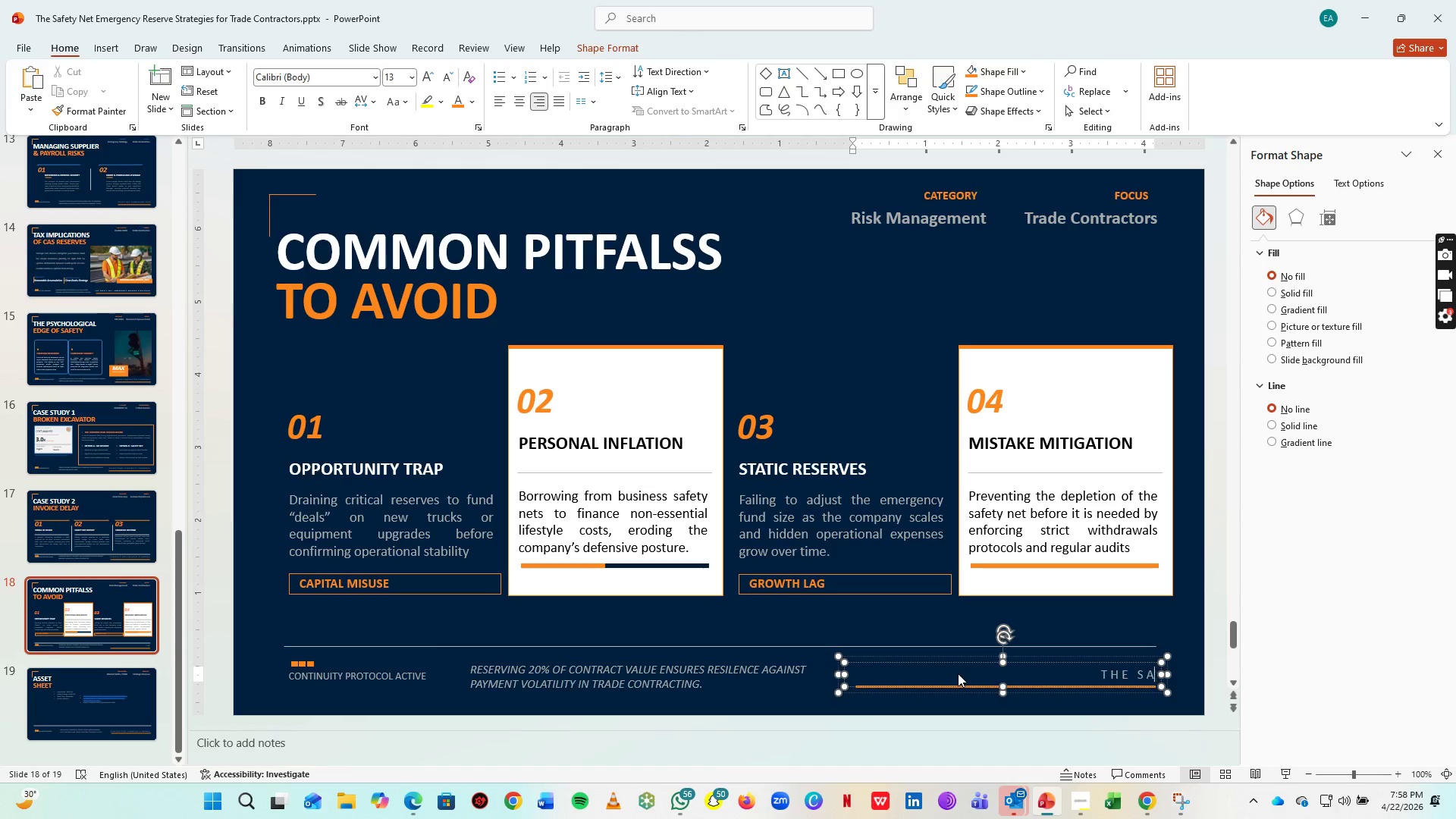 
key(A)
 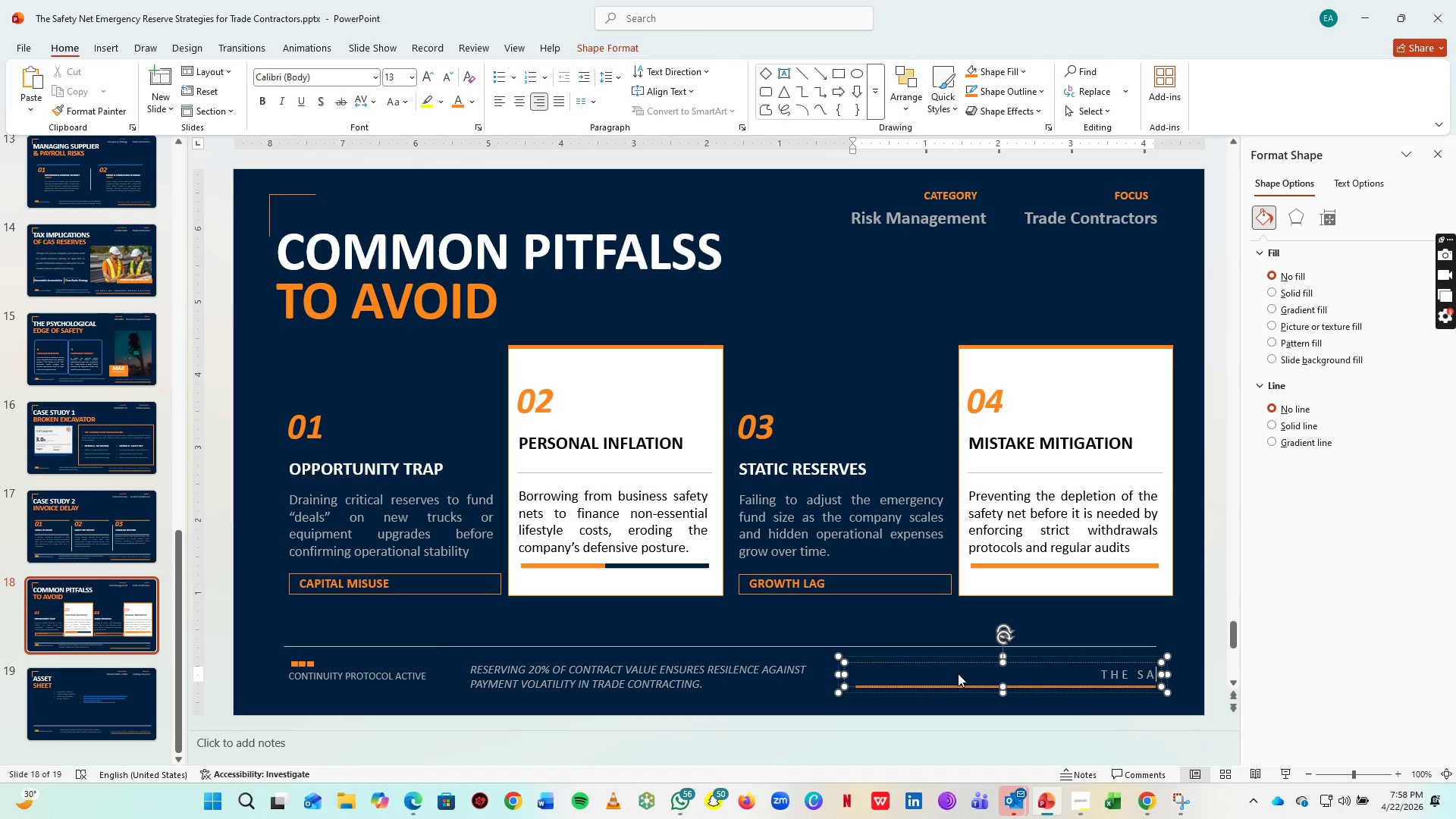 
key(Space)
 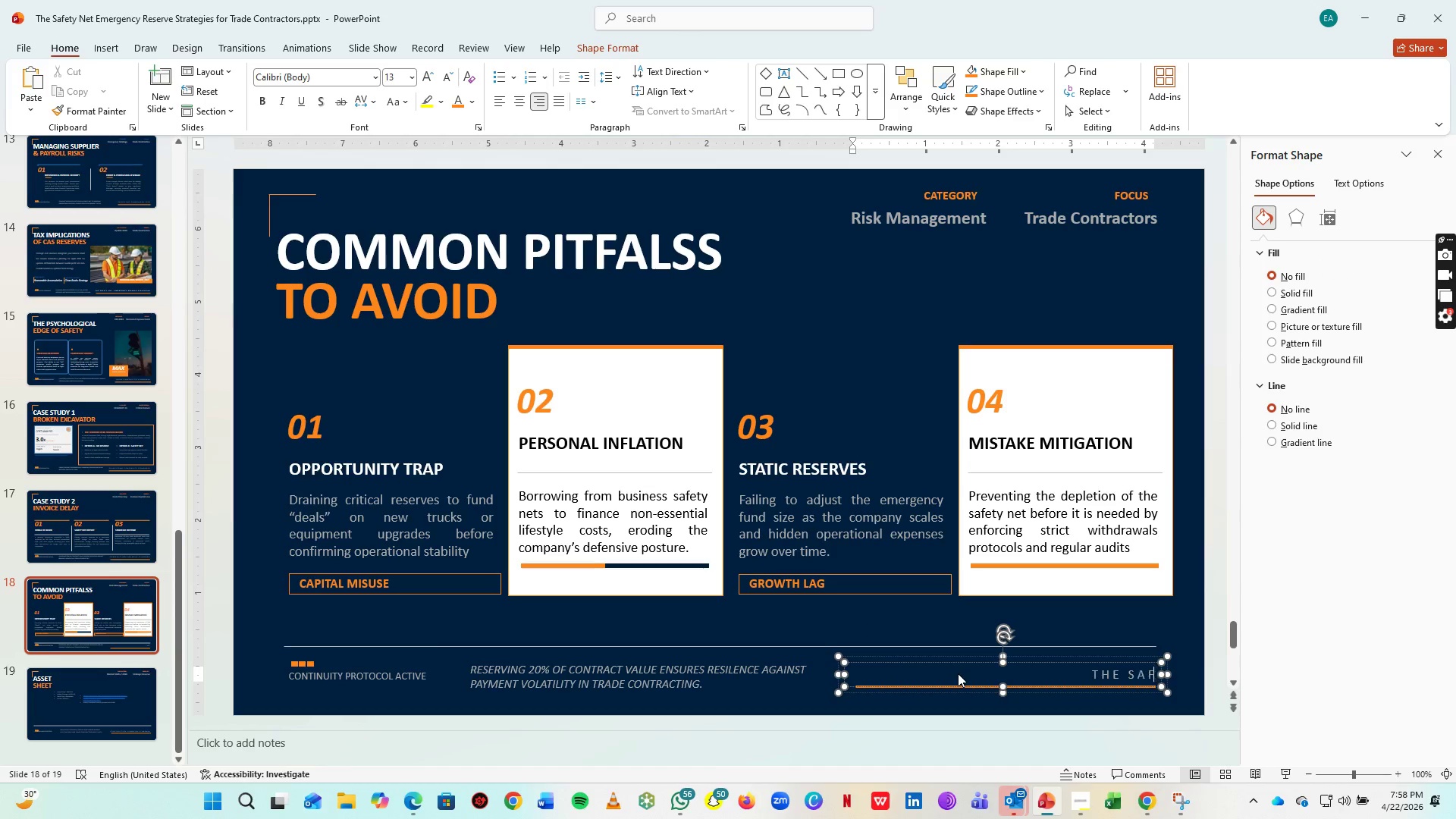 
key(F)
 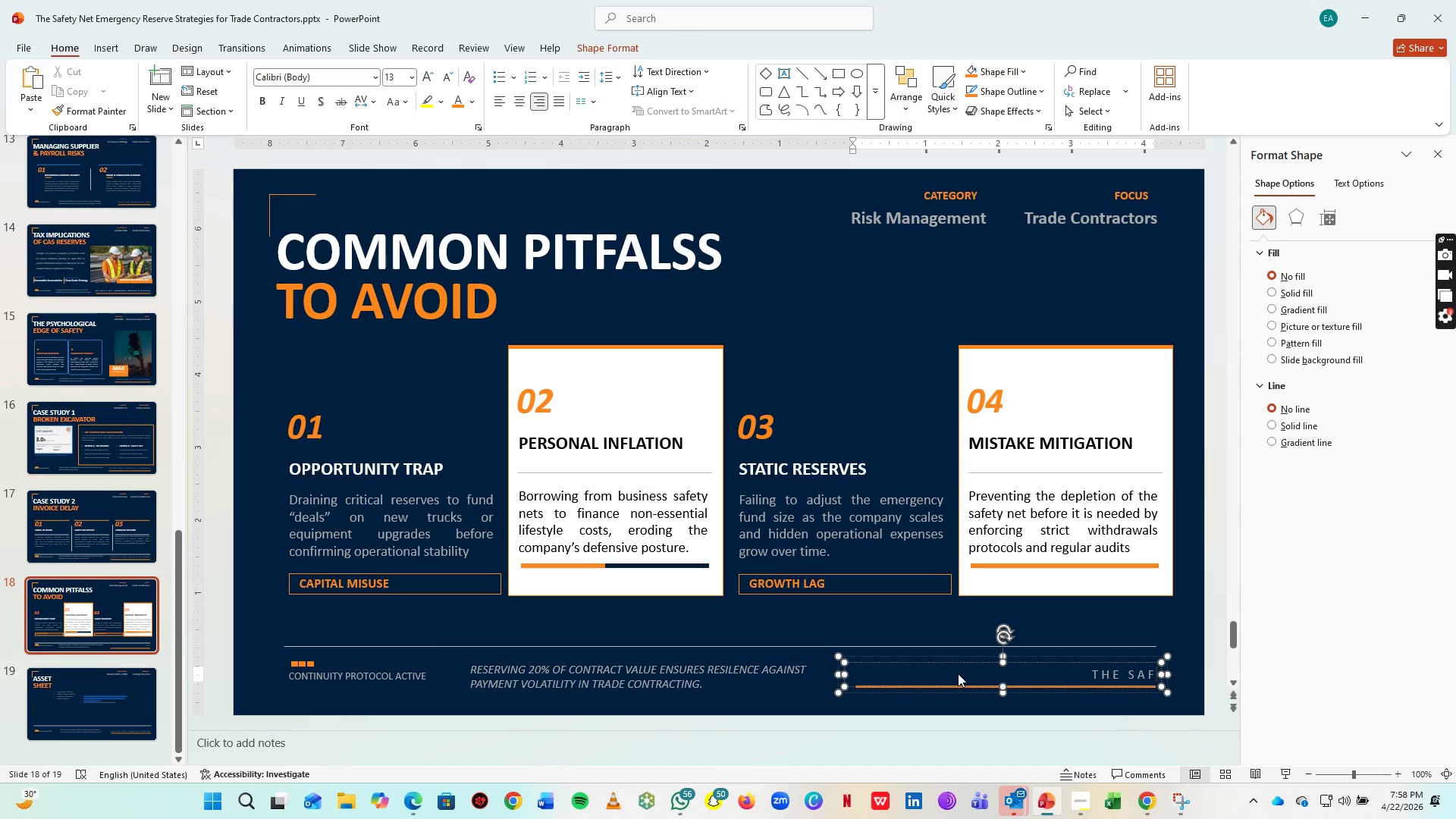 
key(Space)
 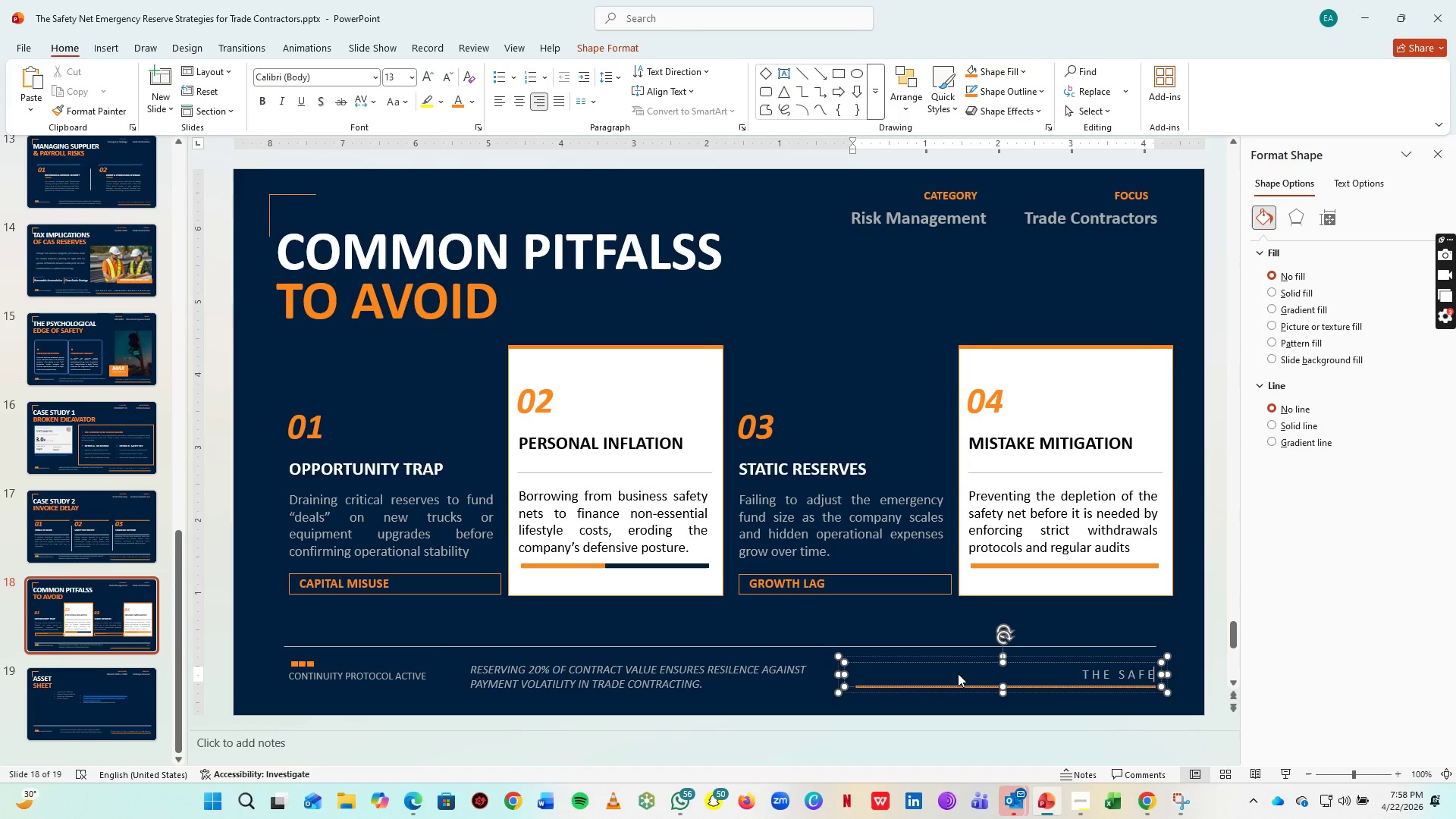 
key(E)
 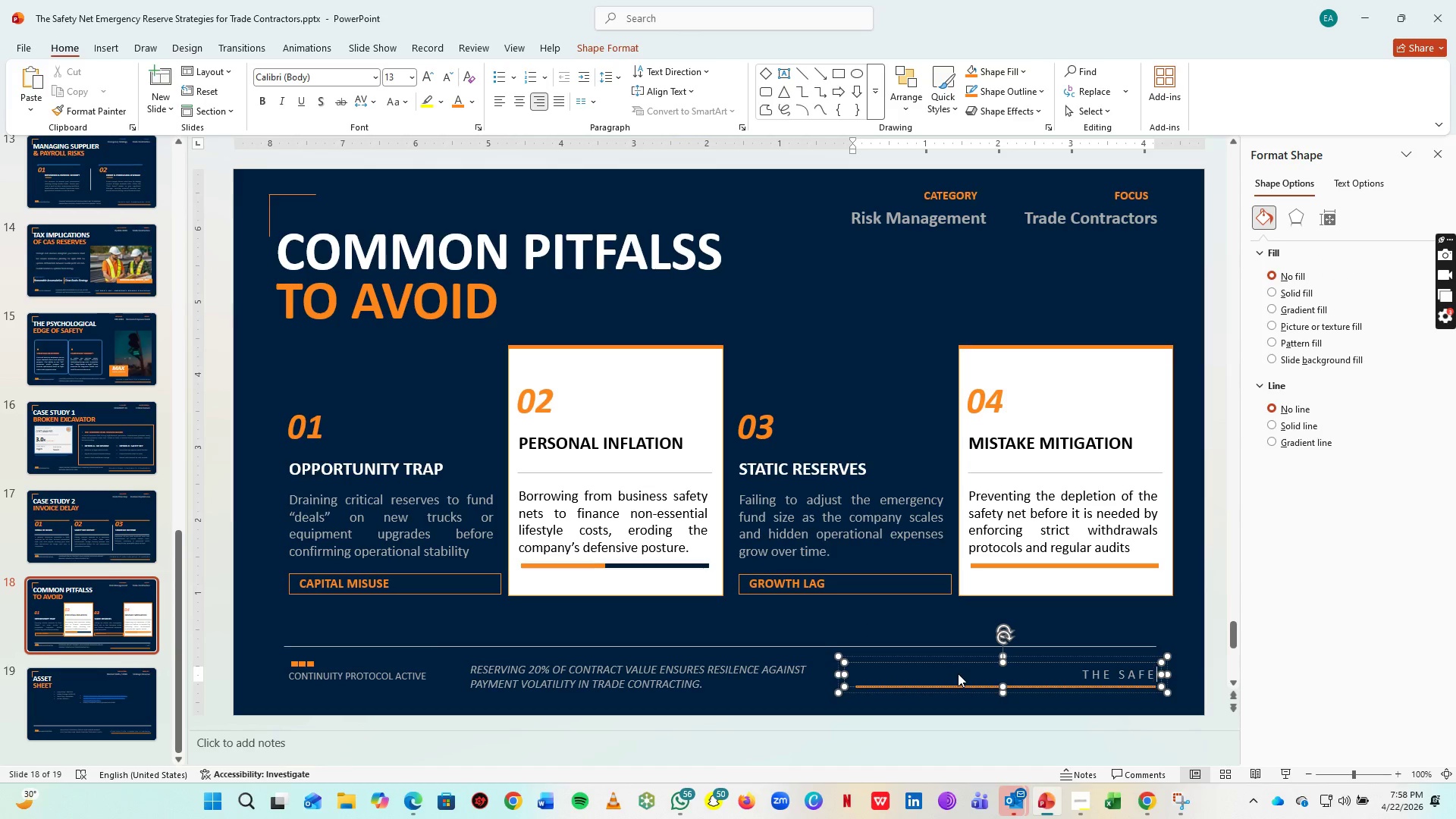 
key(Space)
 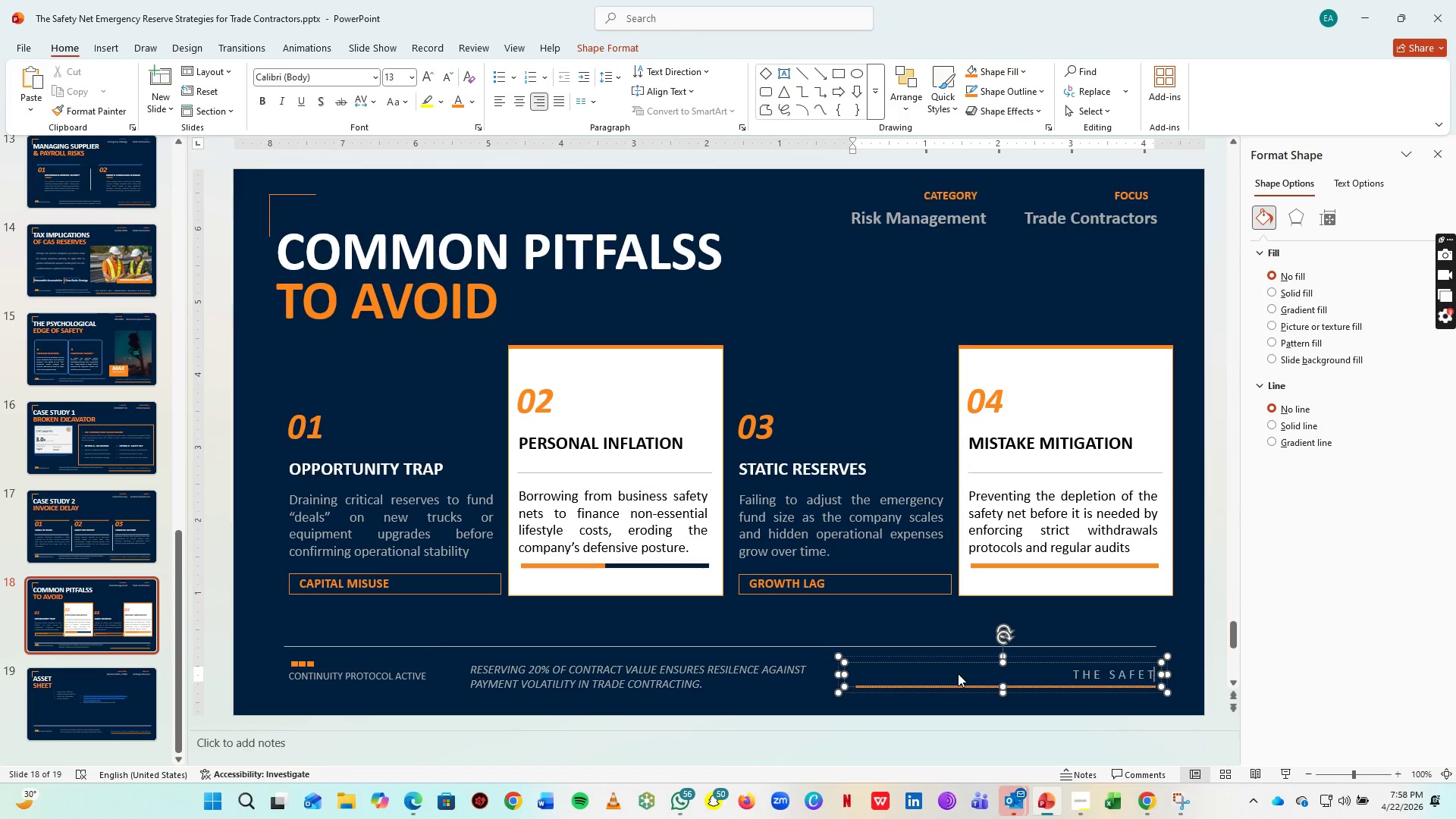 
key(T)
 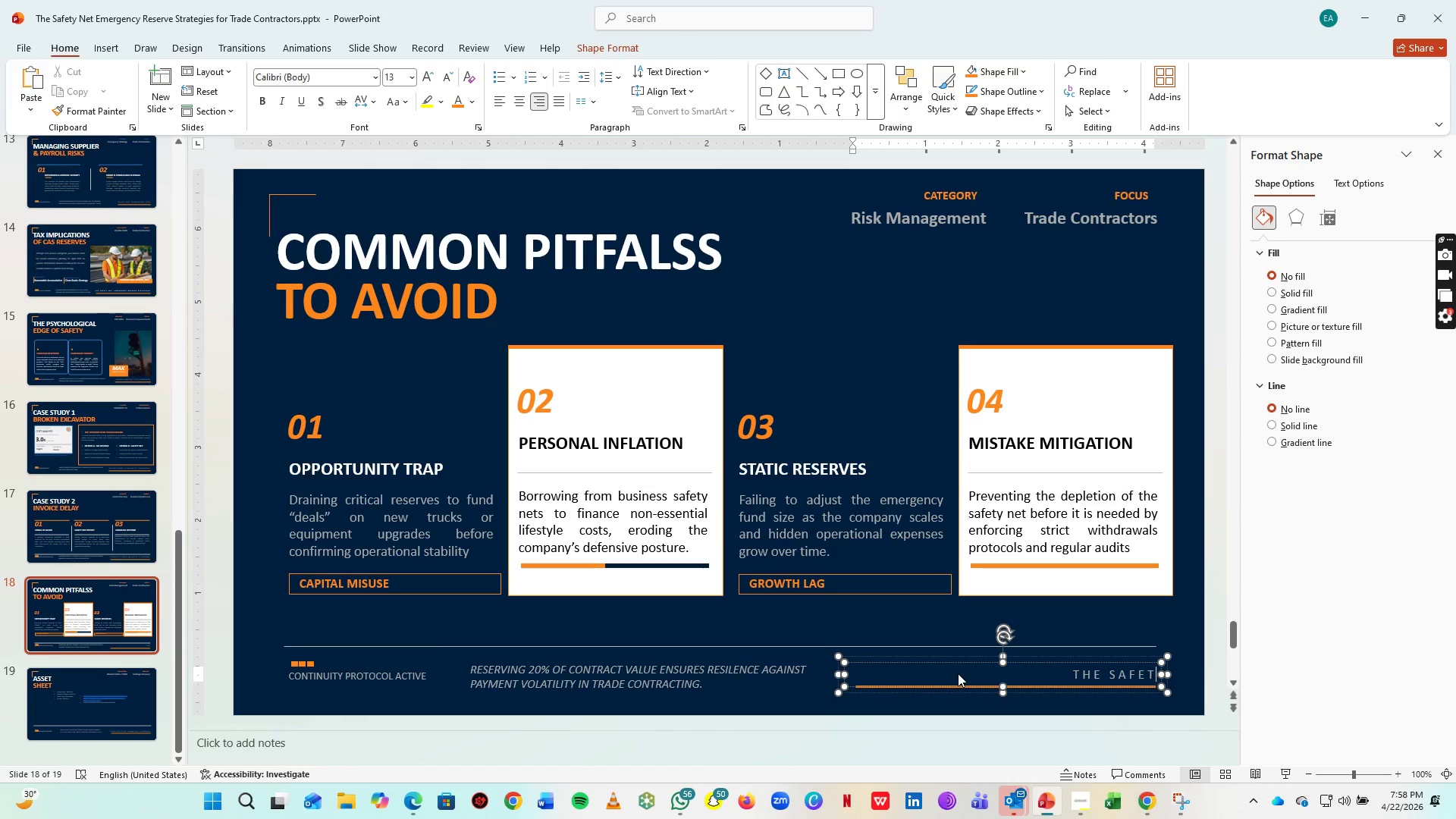 
key(Space)
 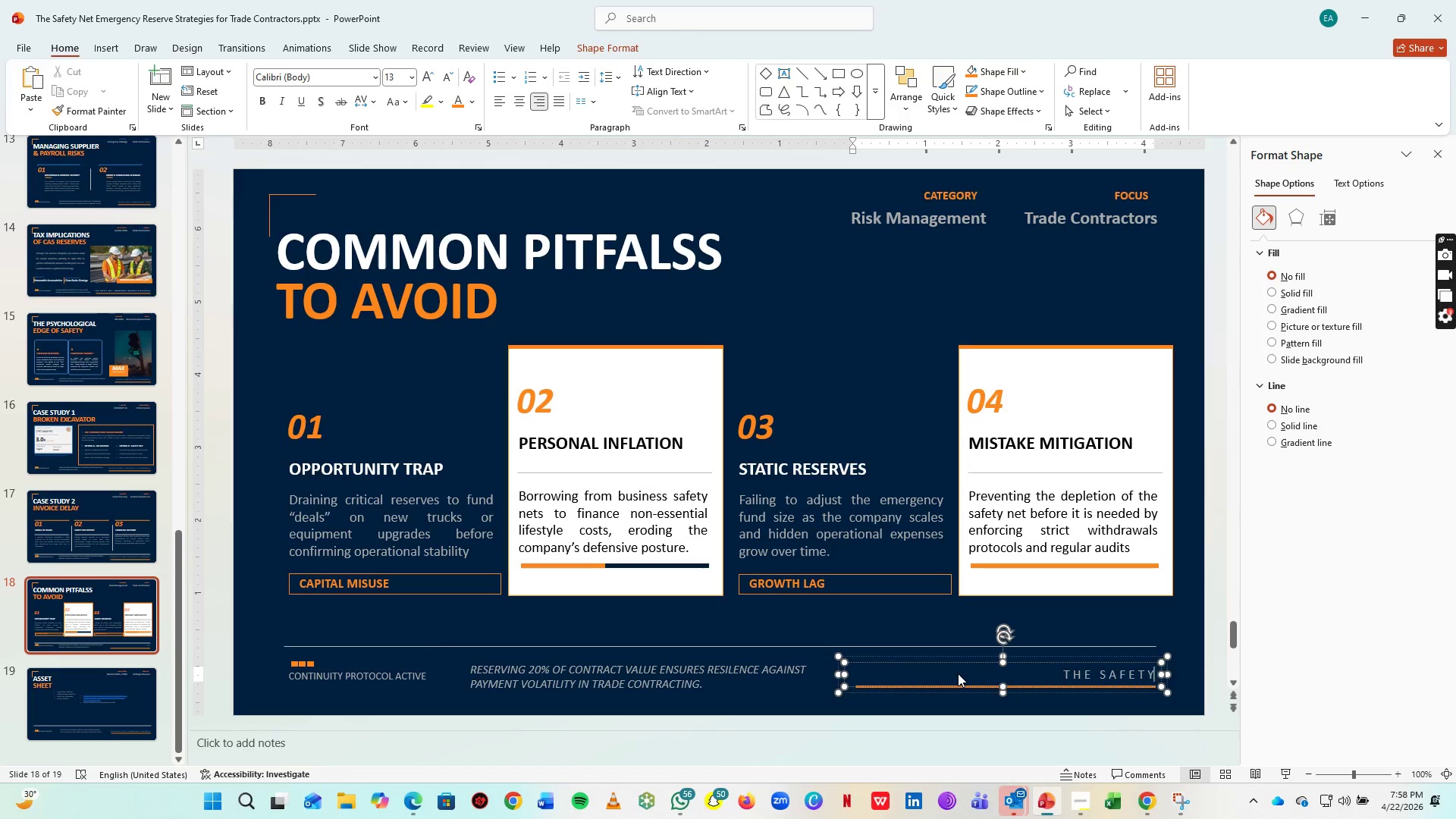 
key(Y)
 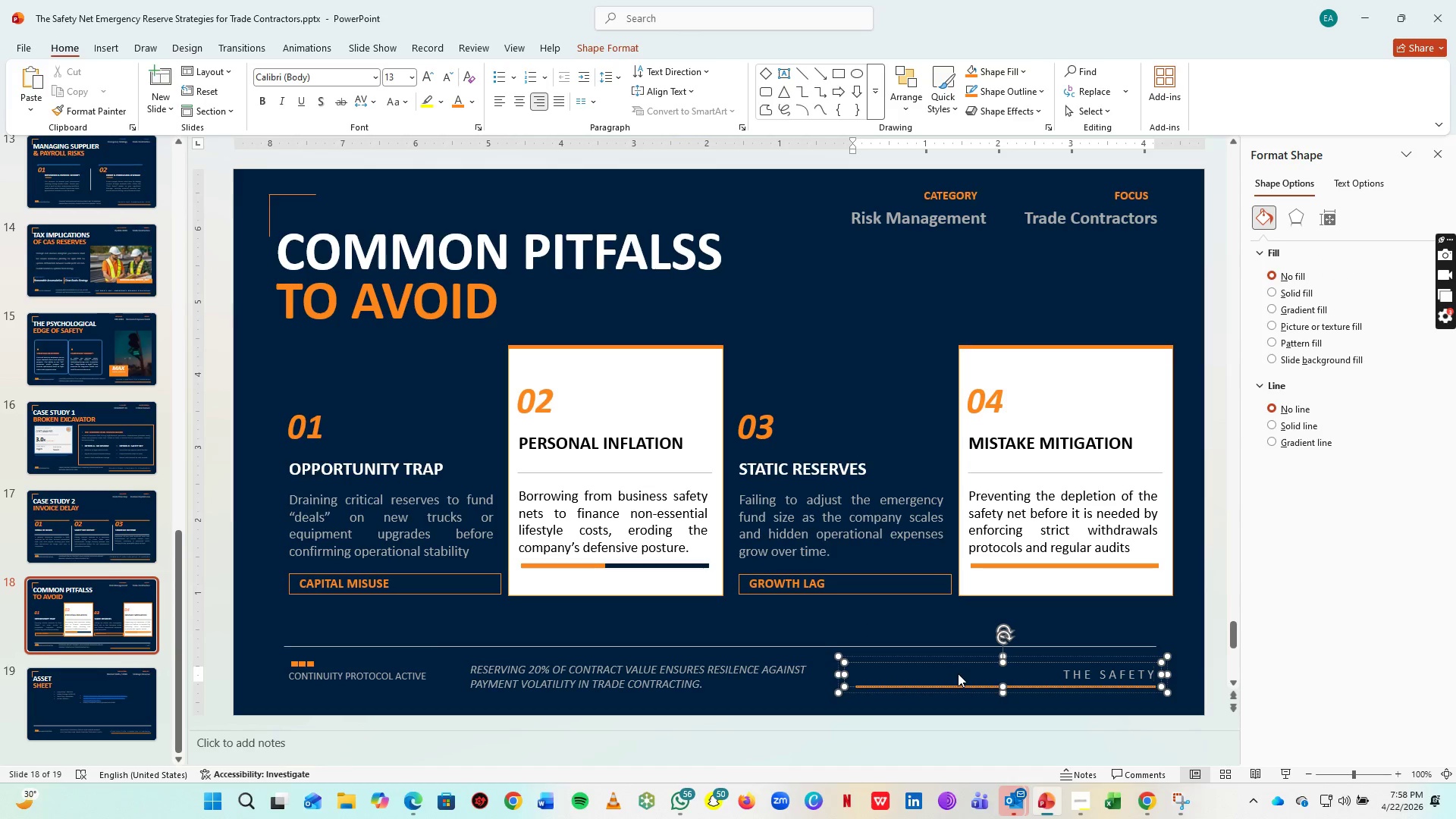 
key(Space)
 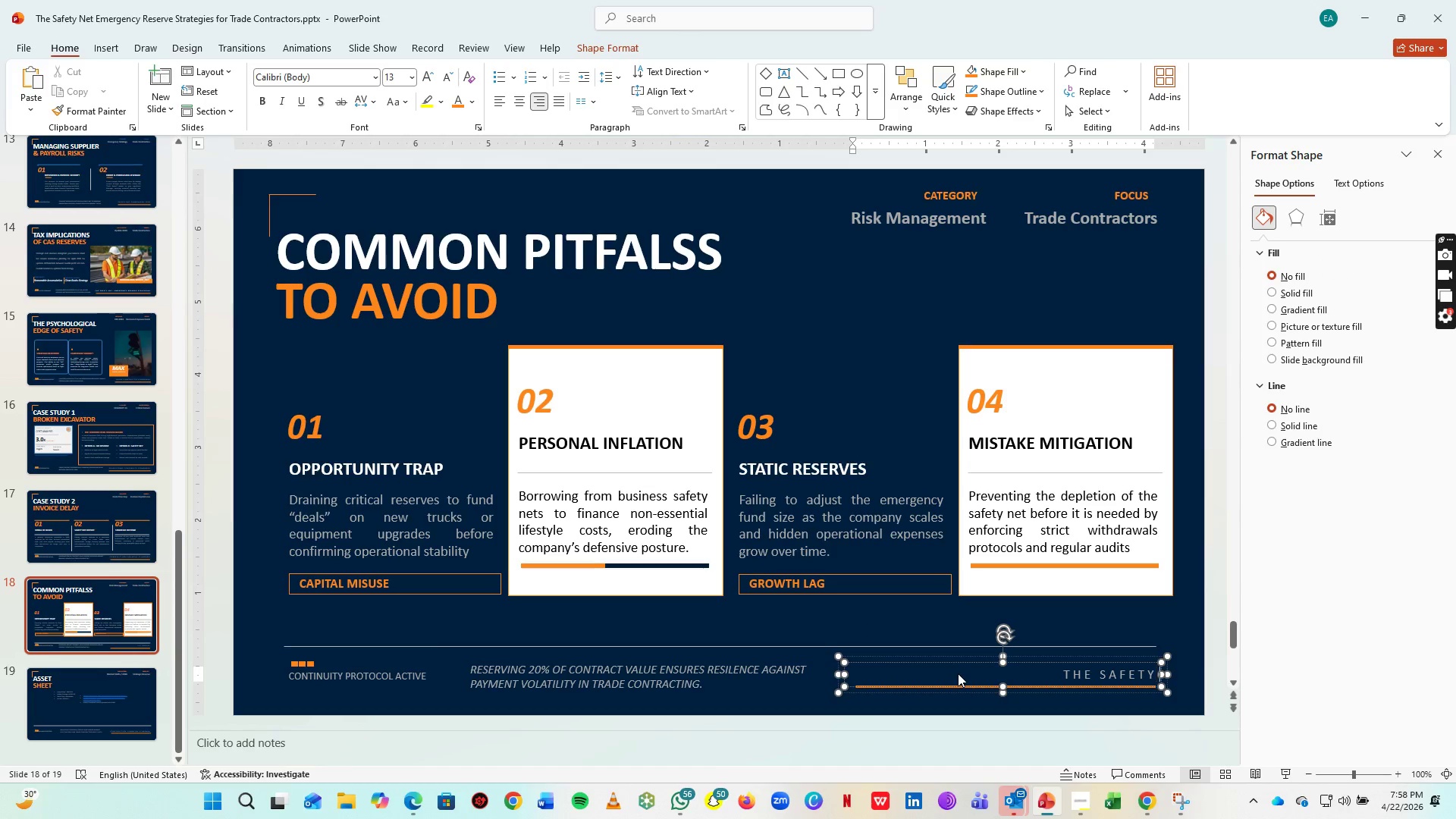 
key(Space)
 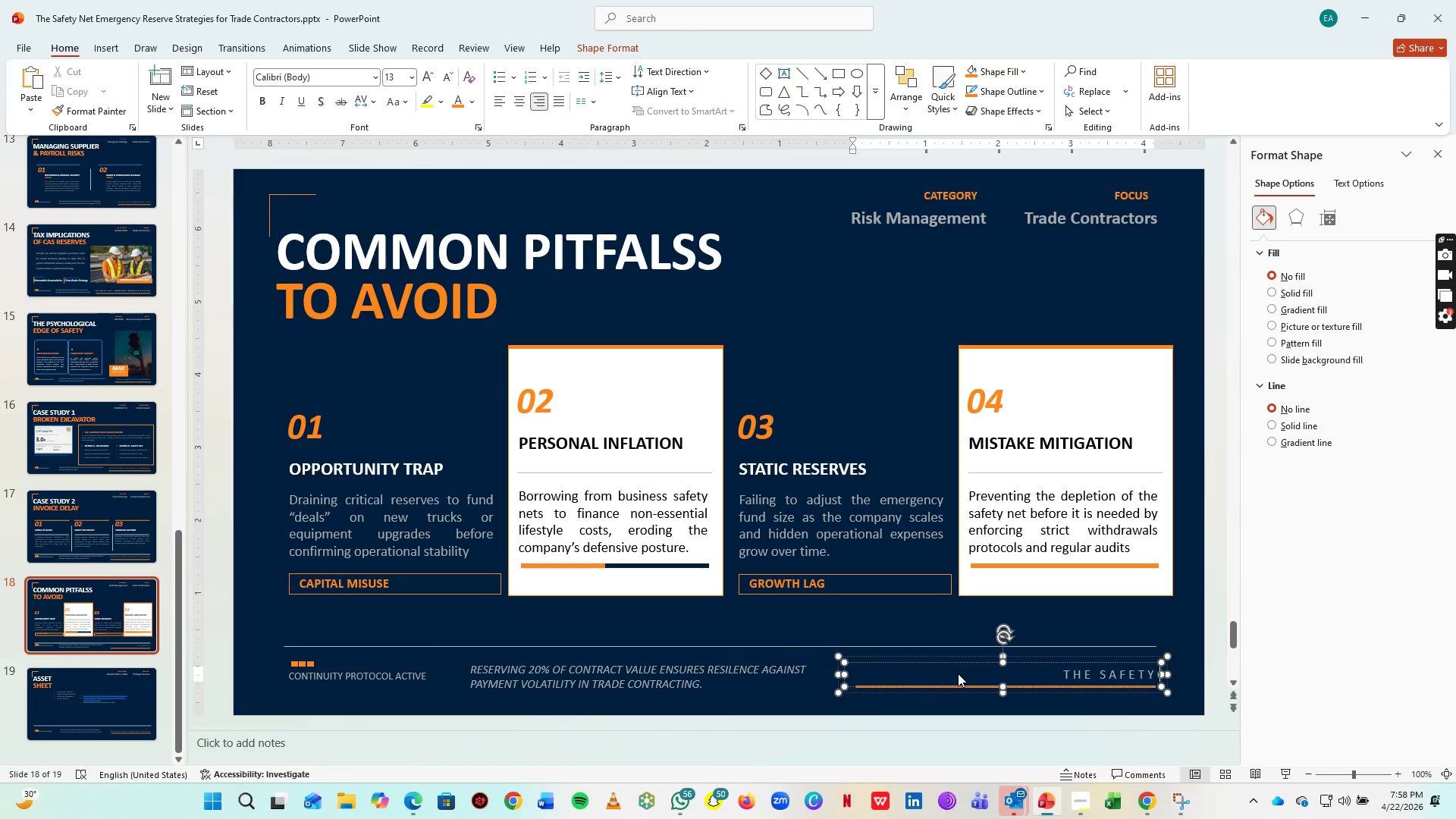 
key(Space)
 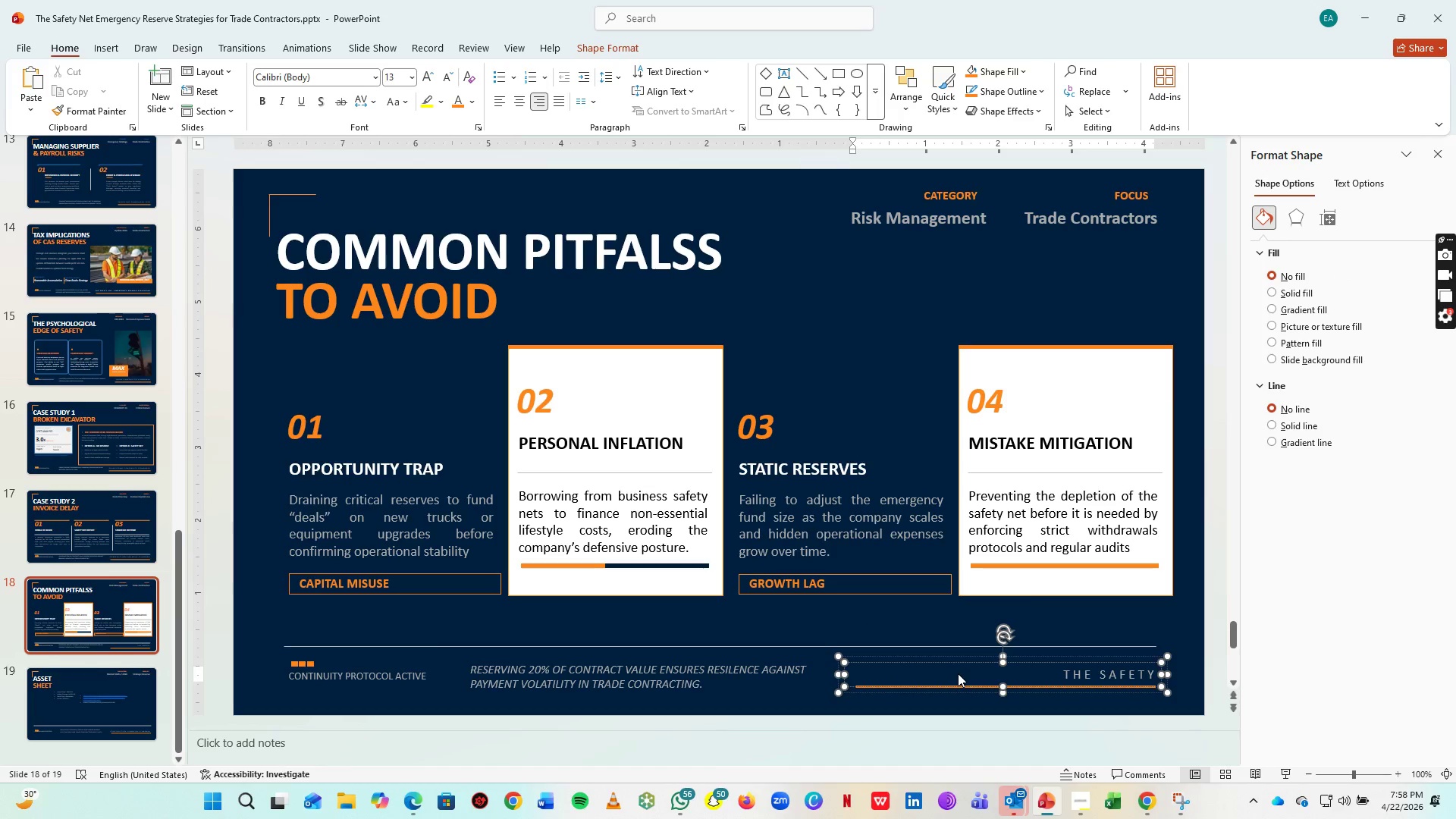 
key(N)
 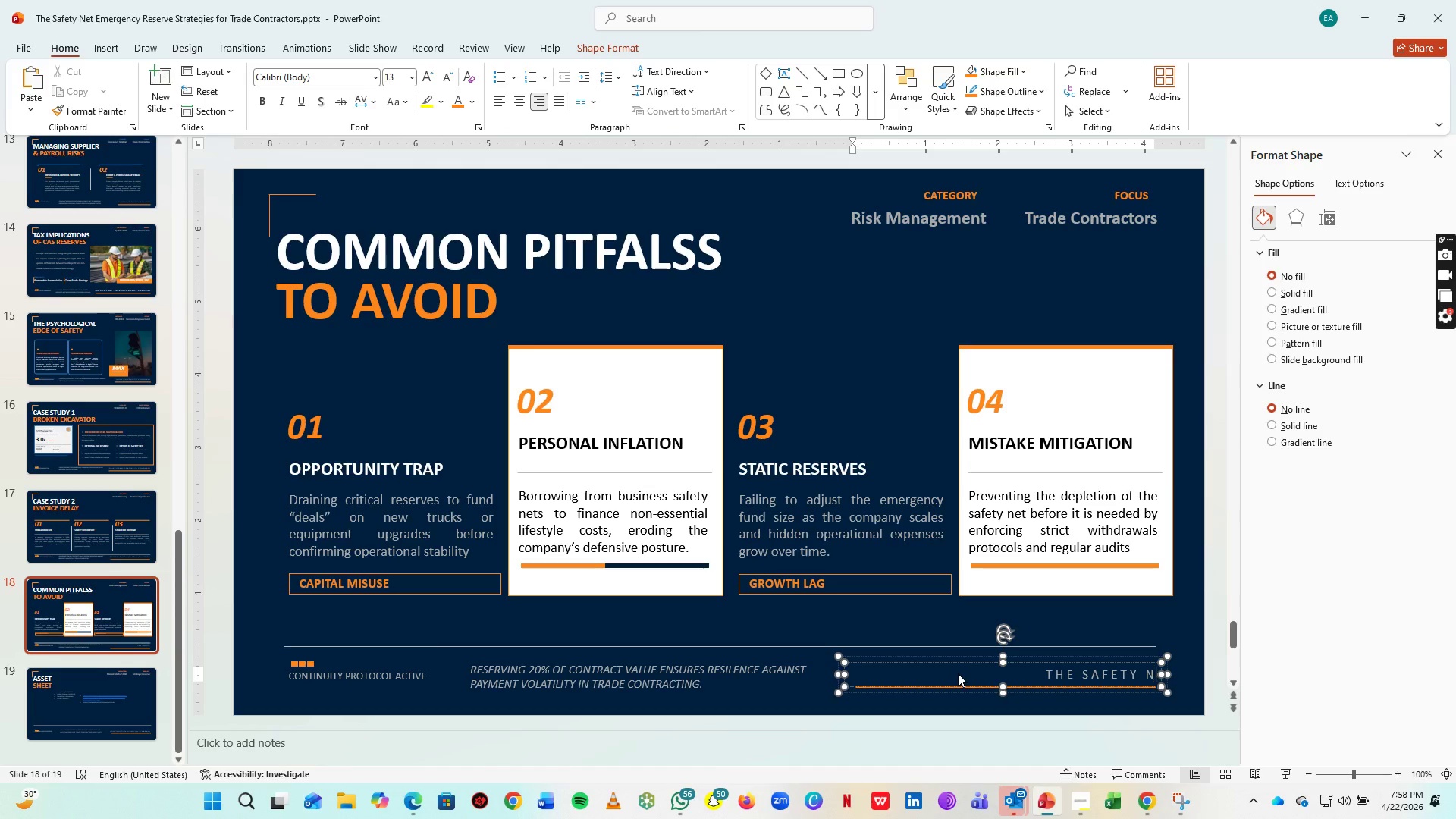 
key(Space)
 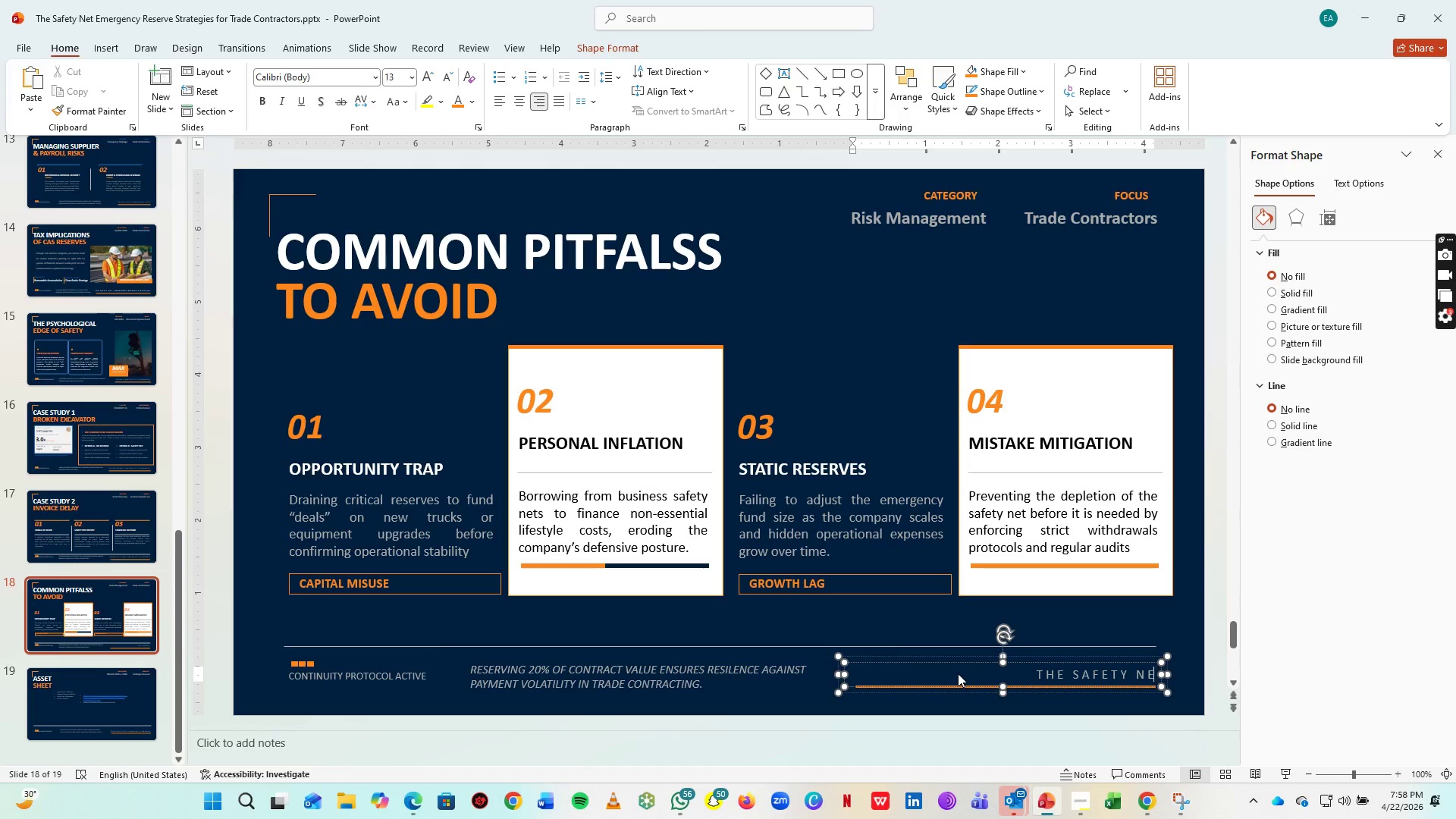 
key(E)
 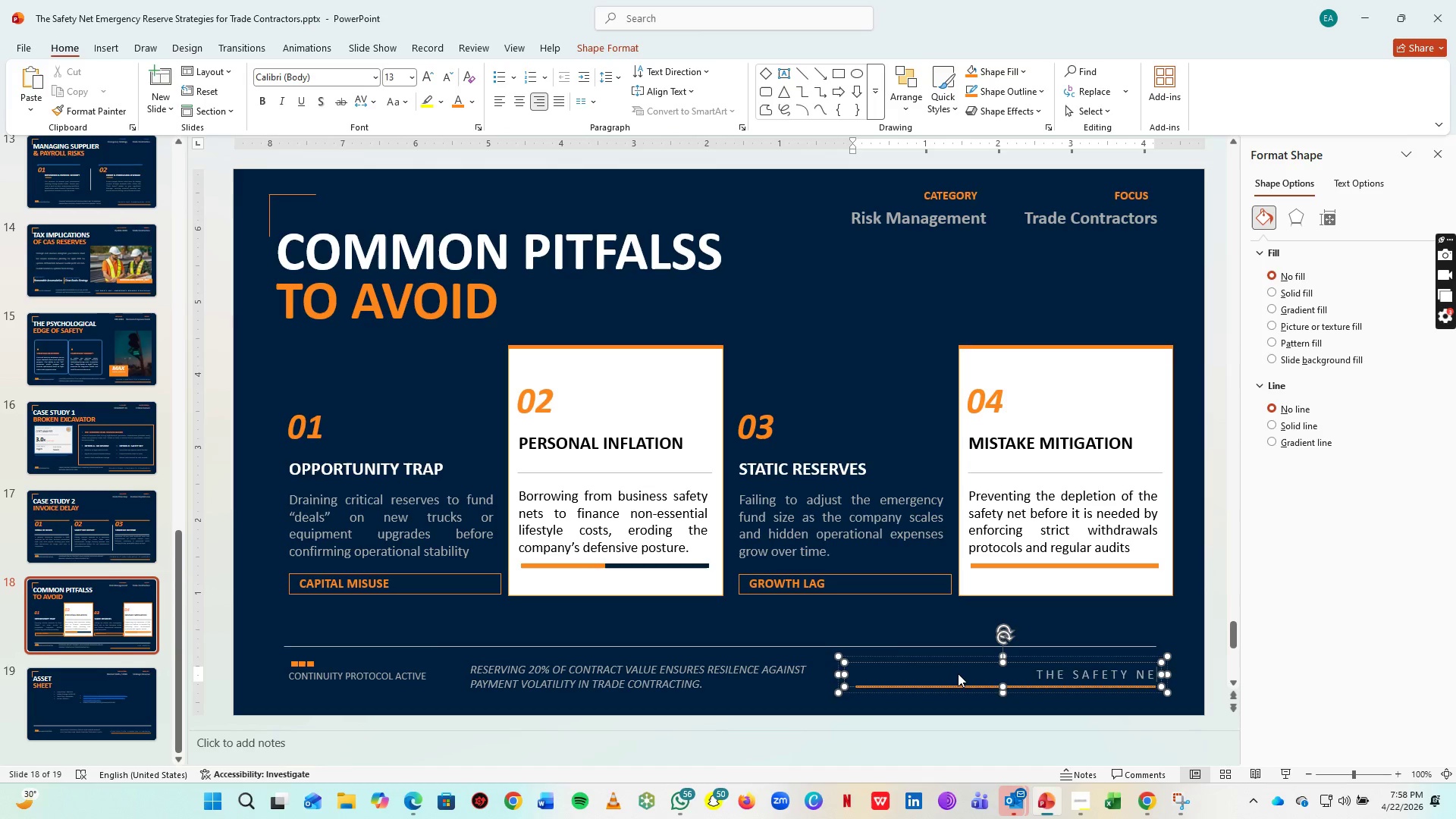 
key(Space)
 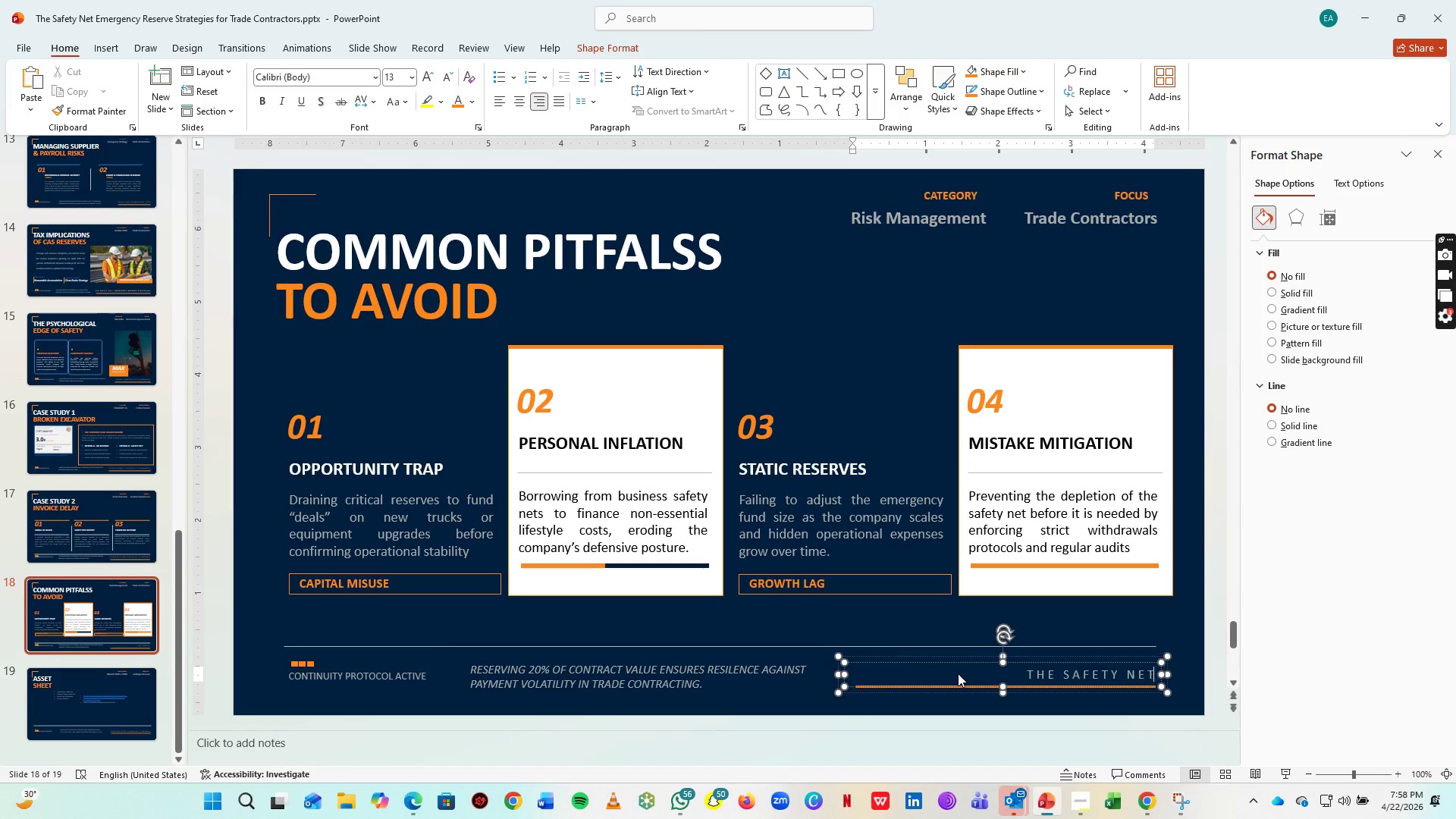 
key(T)
 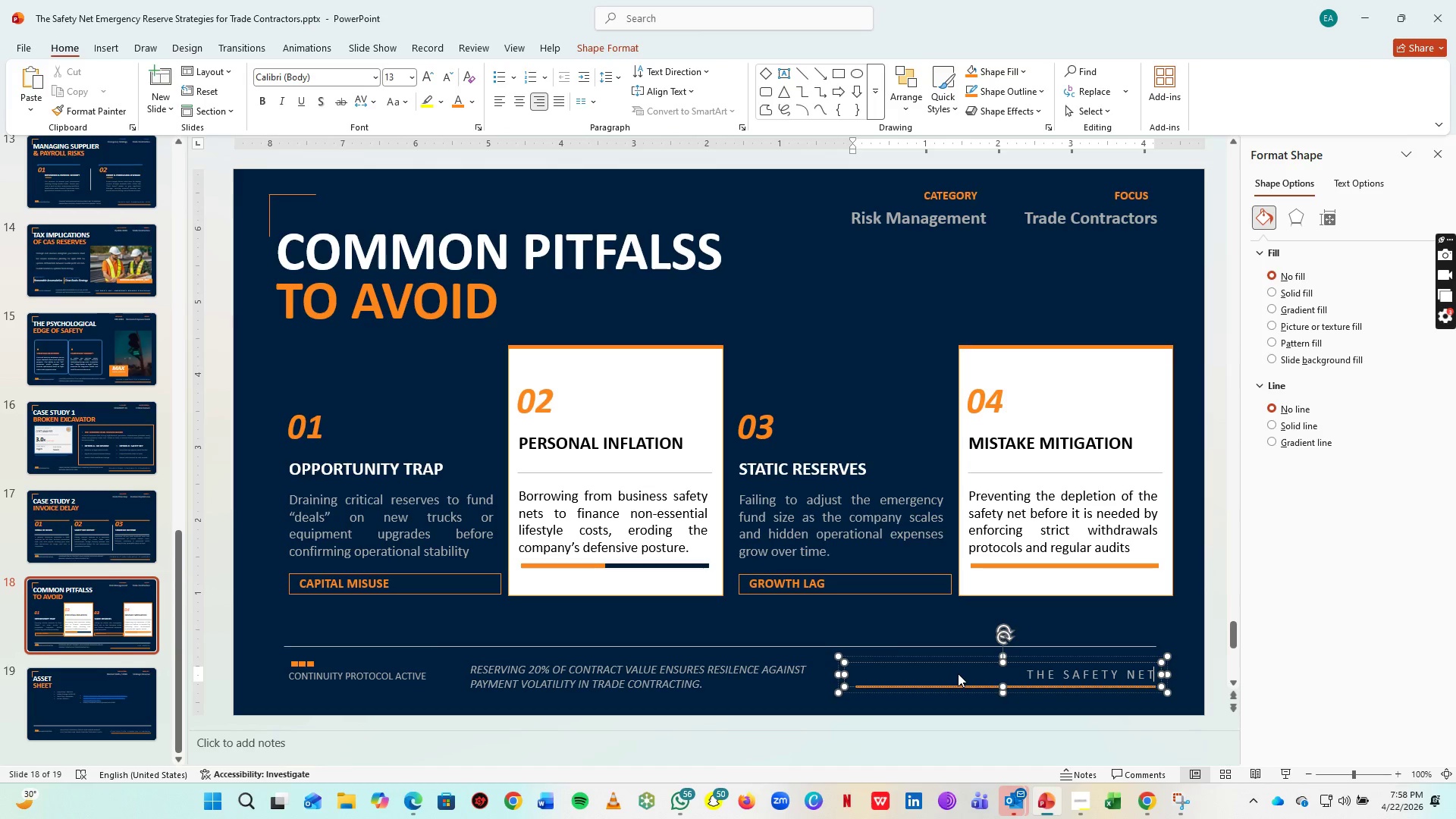 
key(Space)
 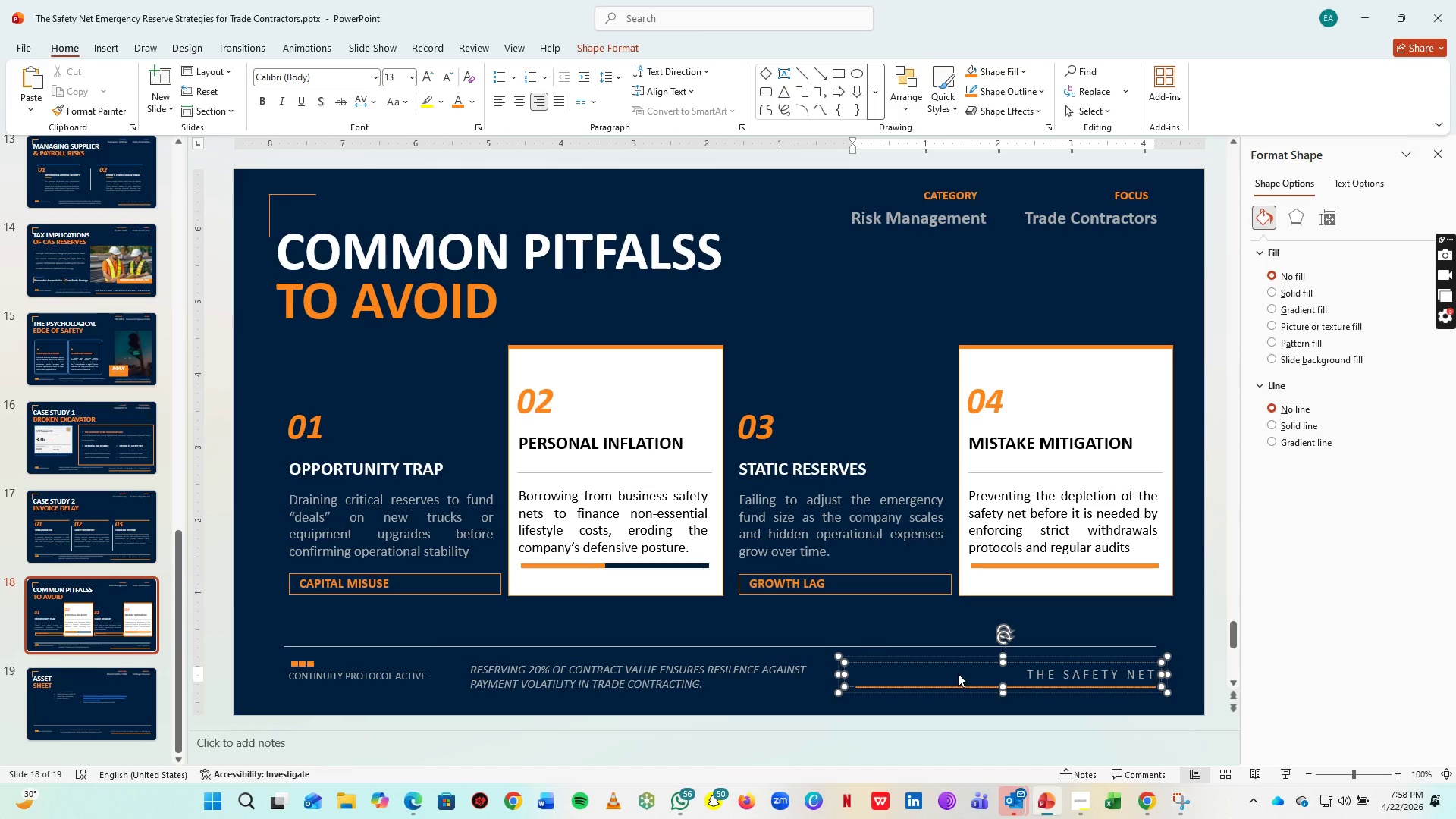 
key(Space)
 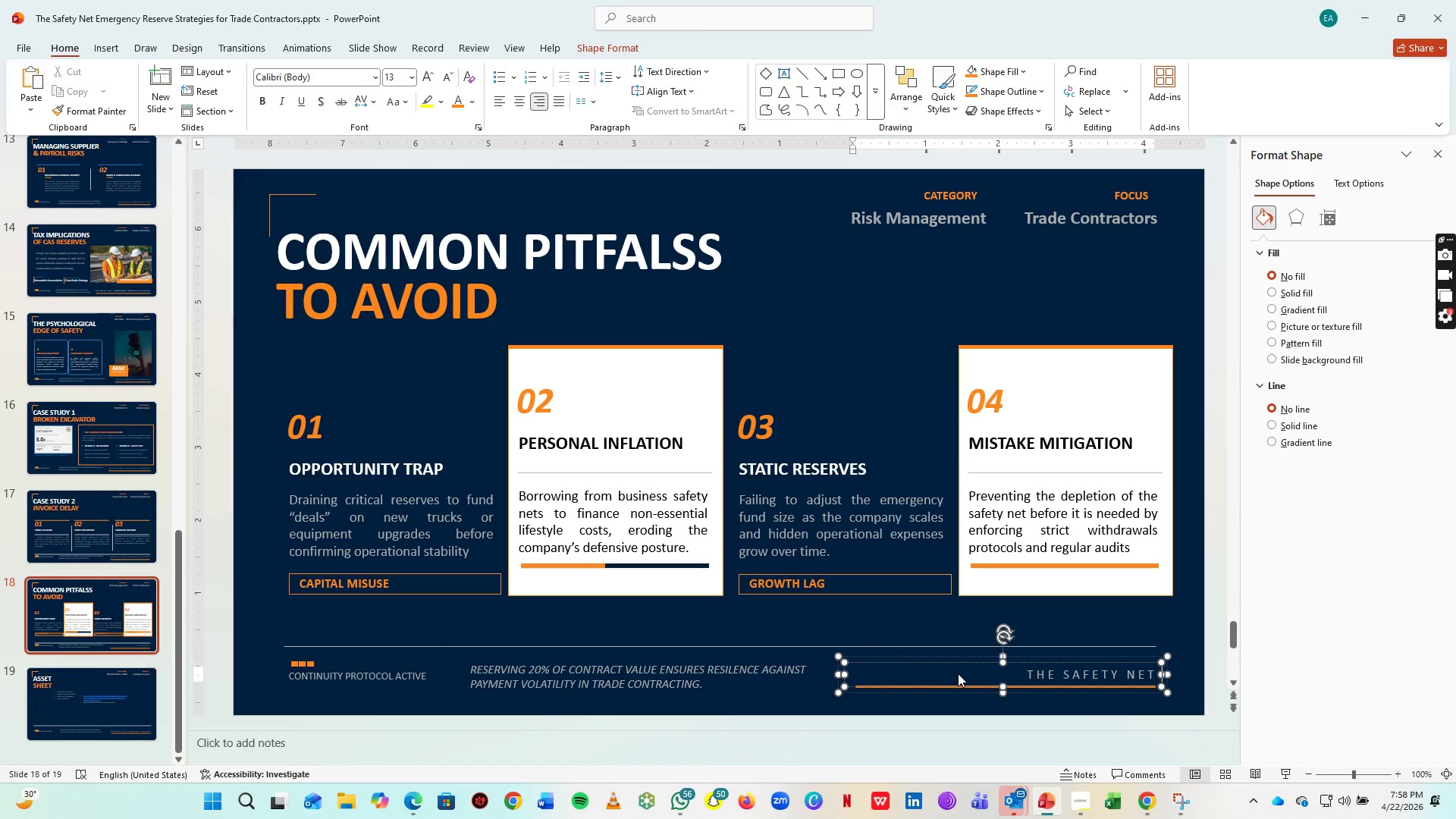 
key(Space)
 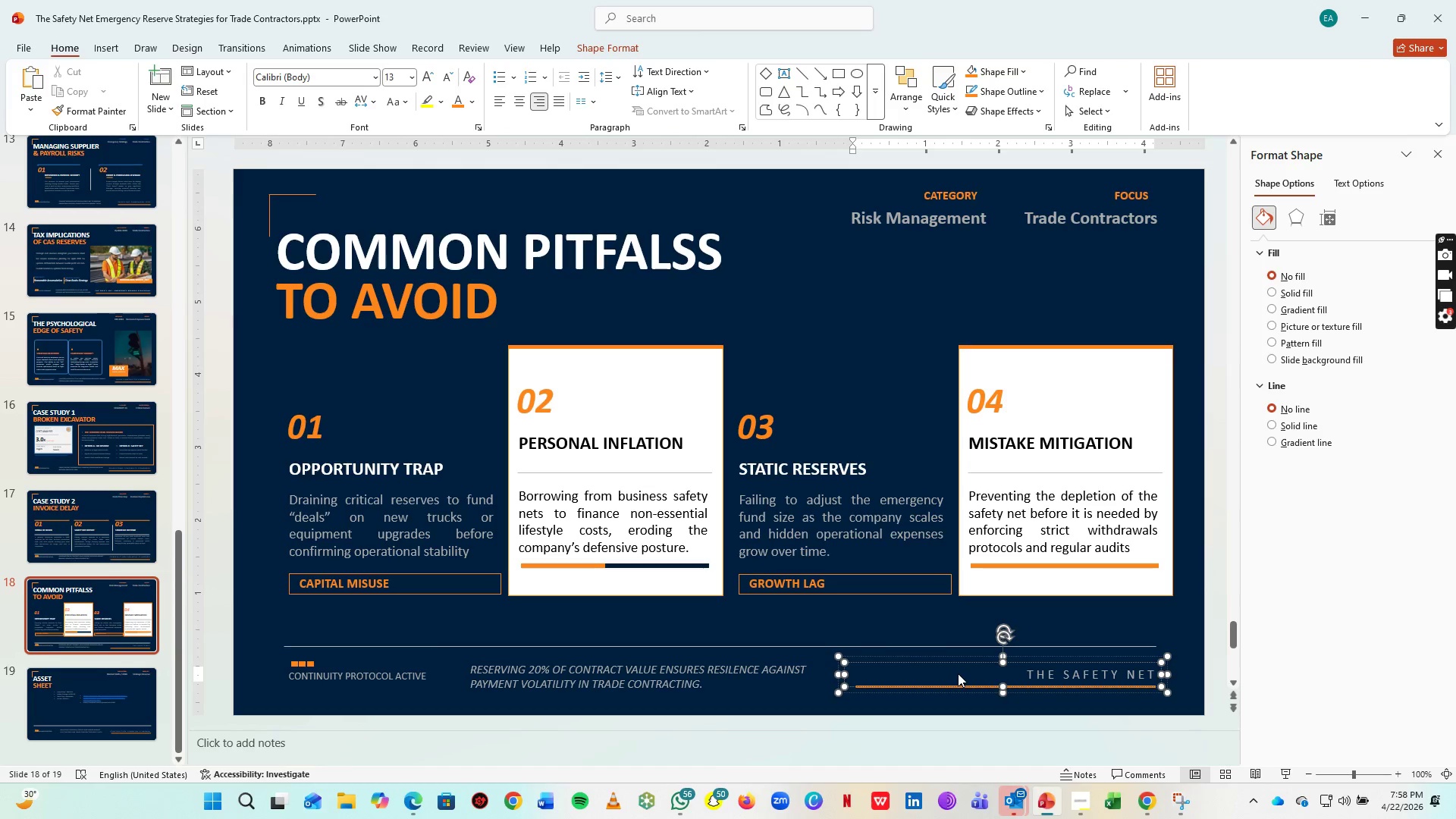 
key(S)
 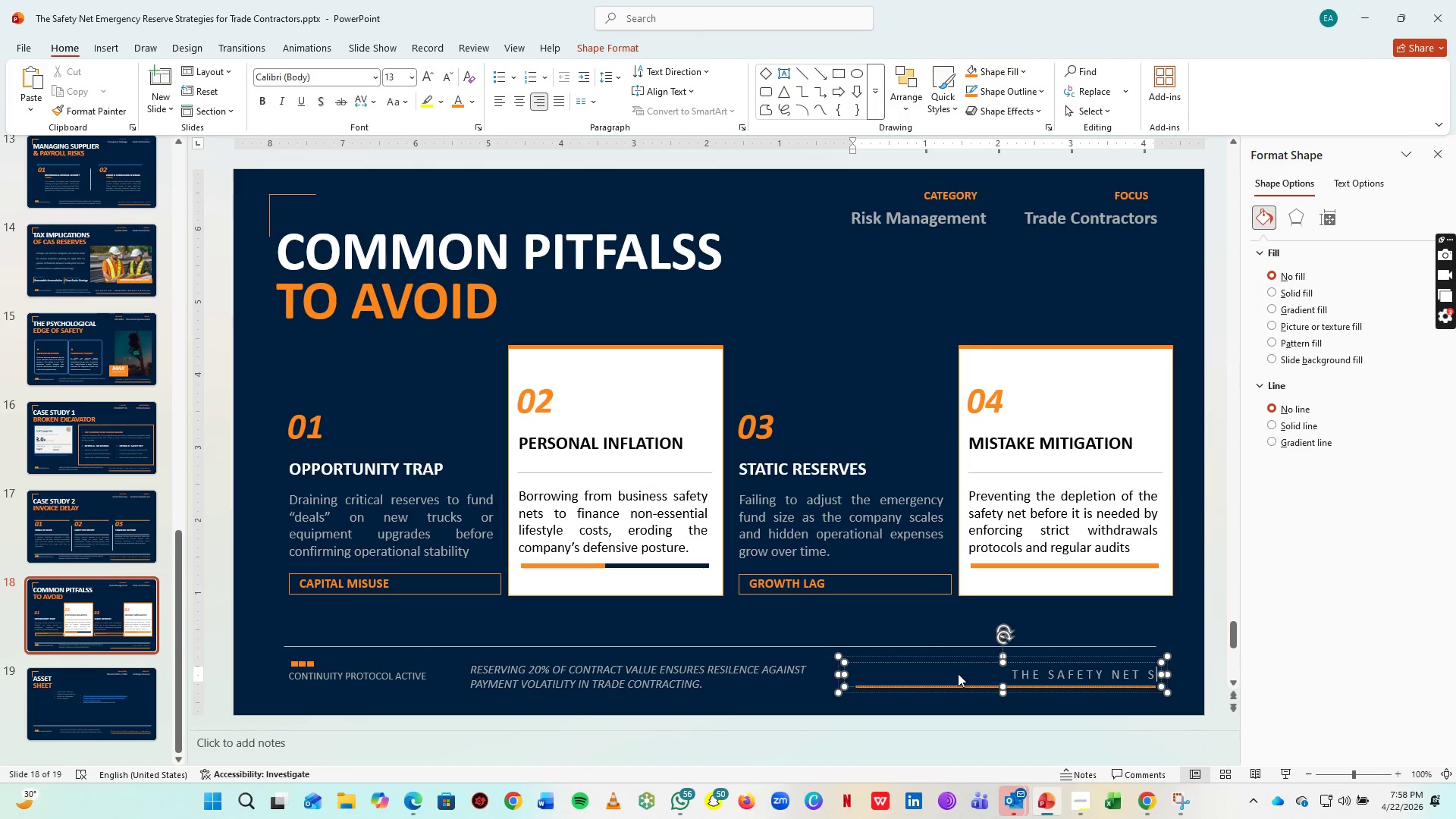 
key(Space)
 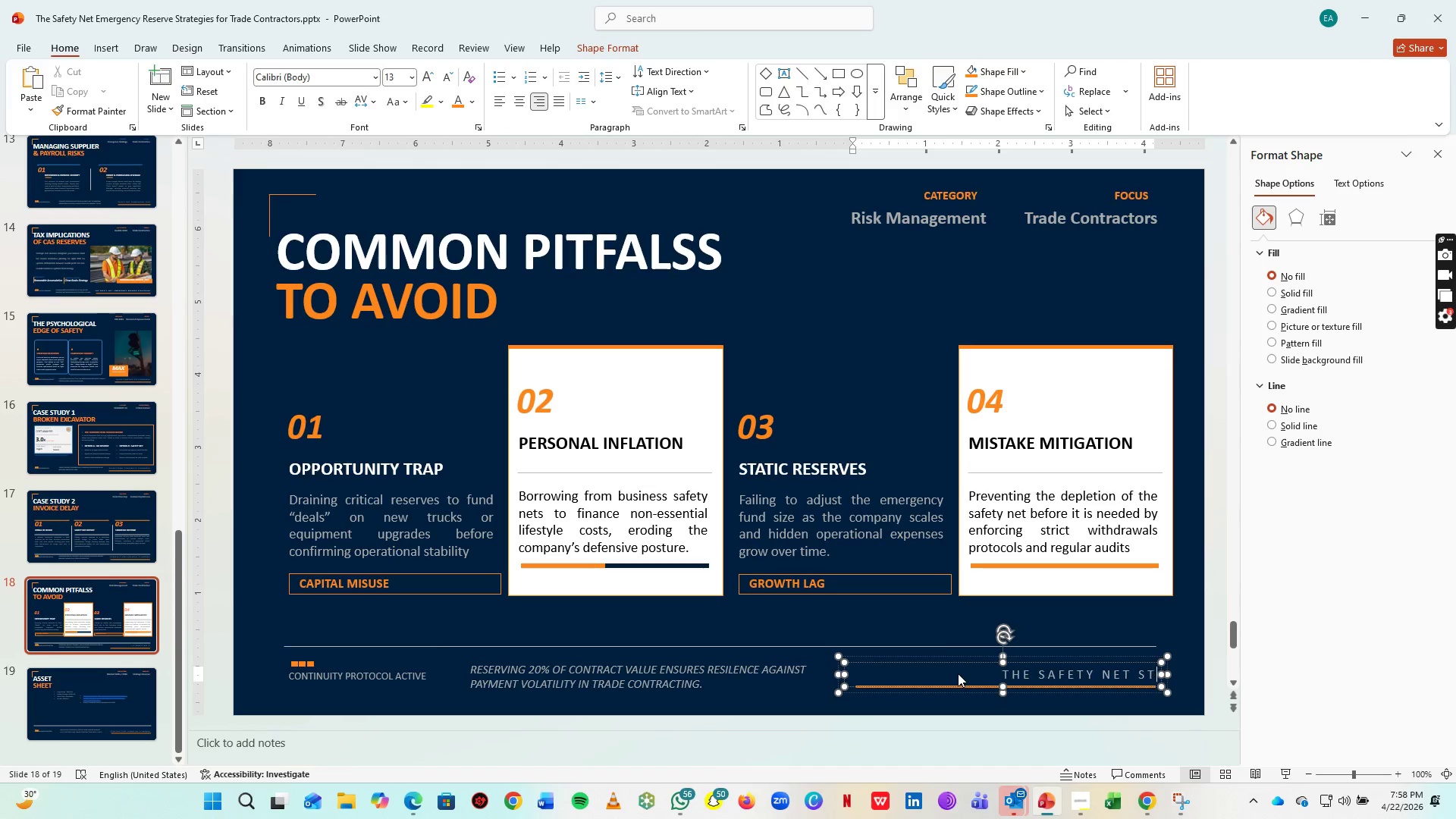 
key(T)
 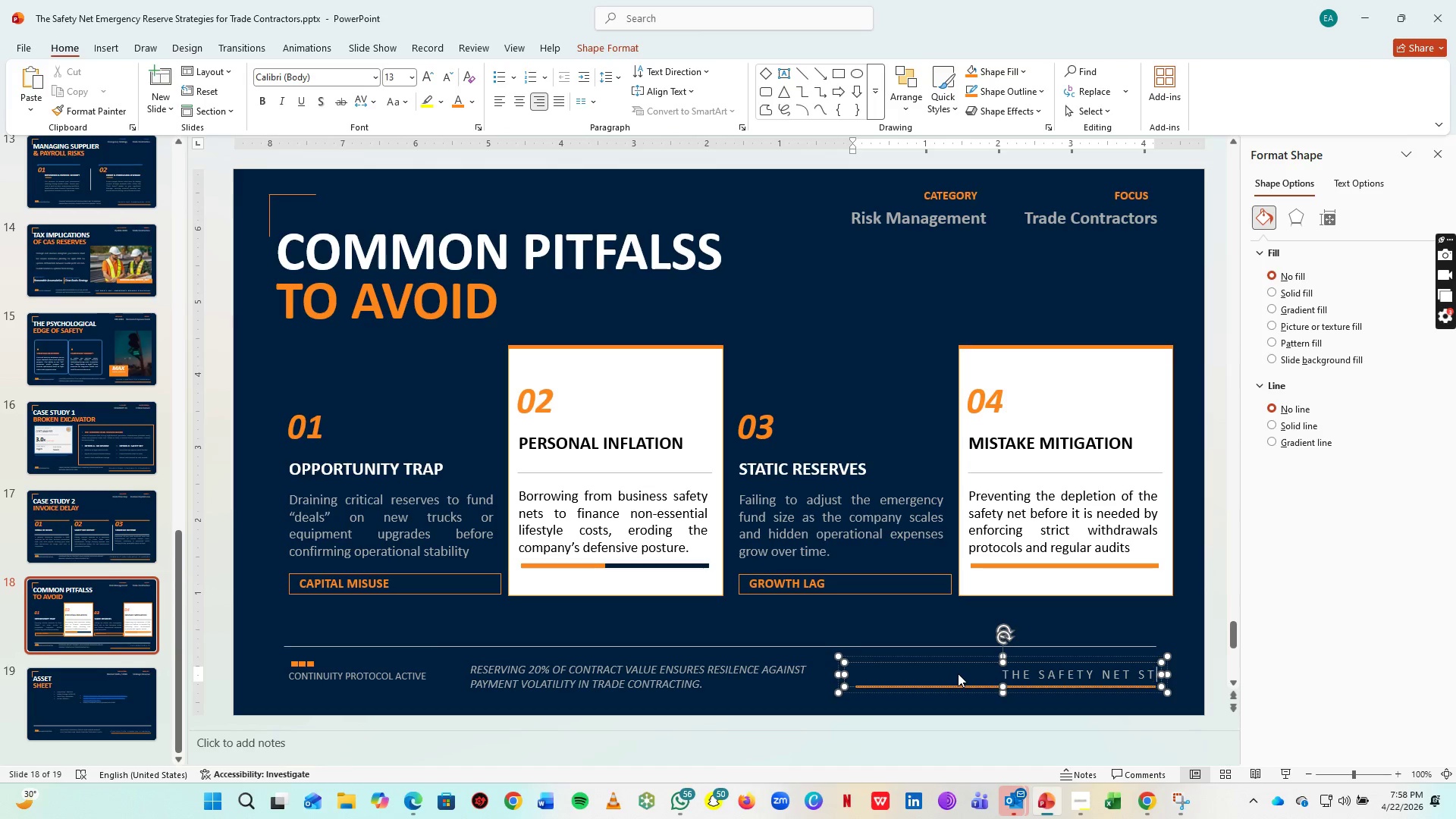 
key(Space)
 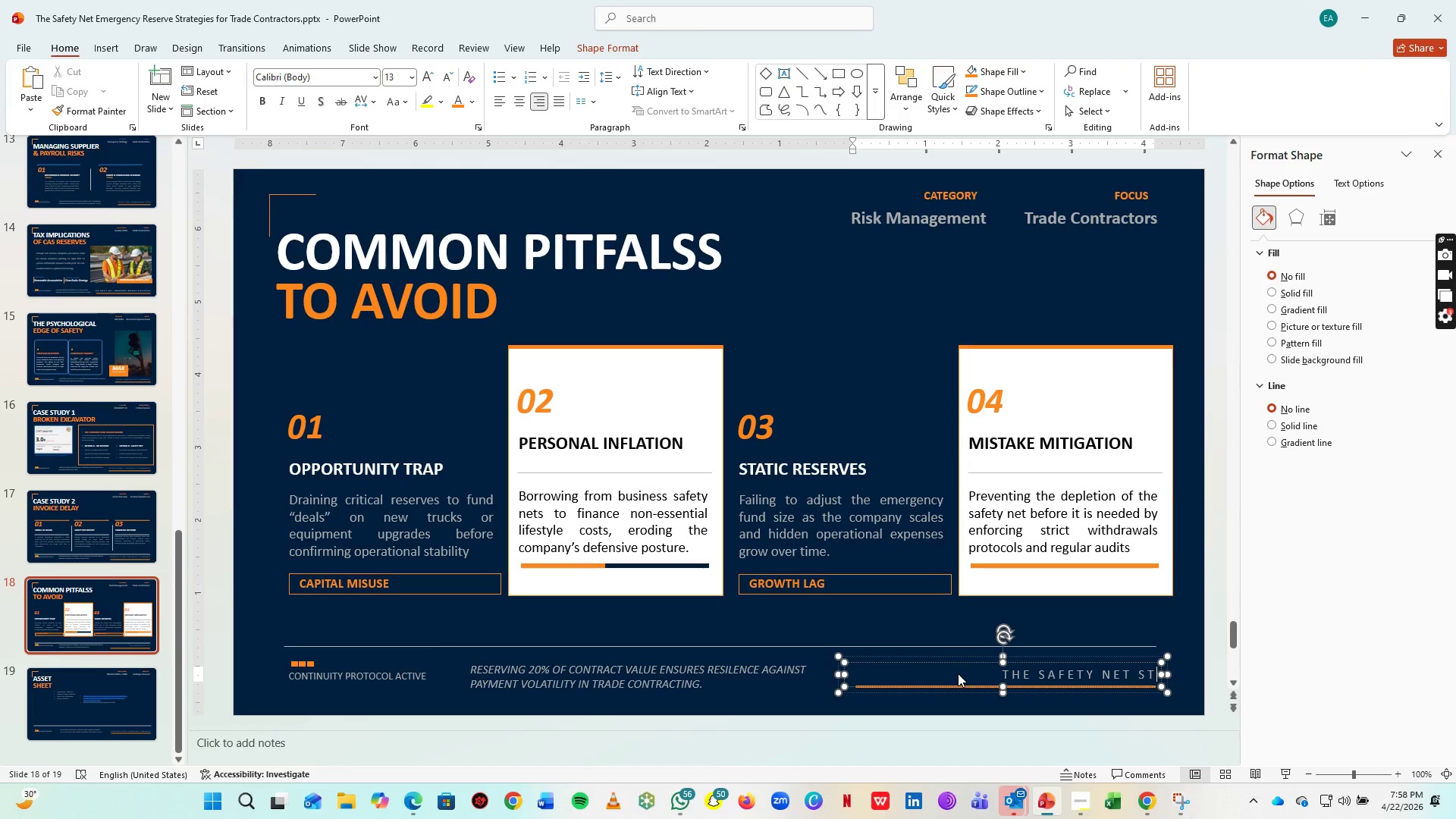 
key(R)
 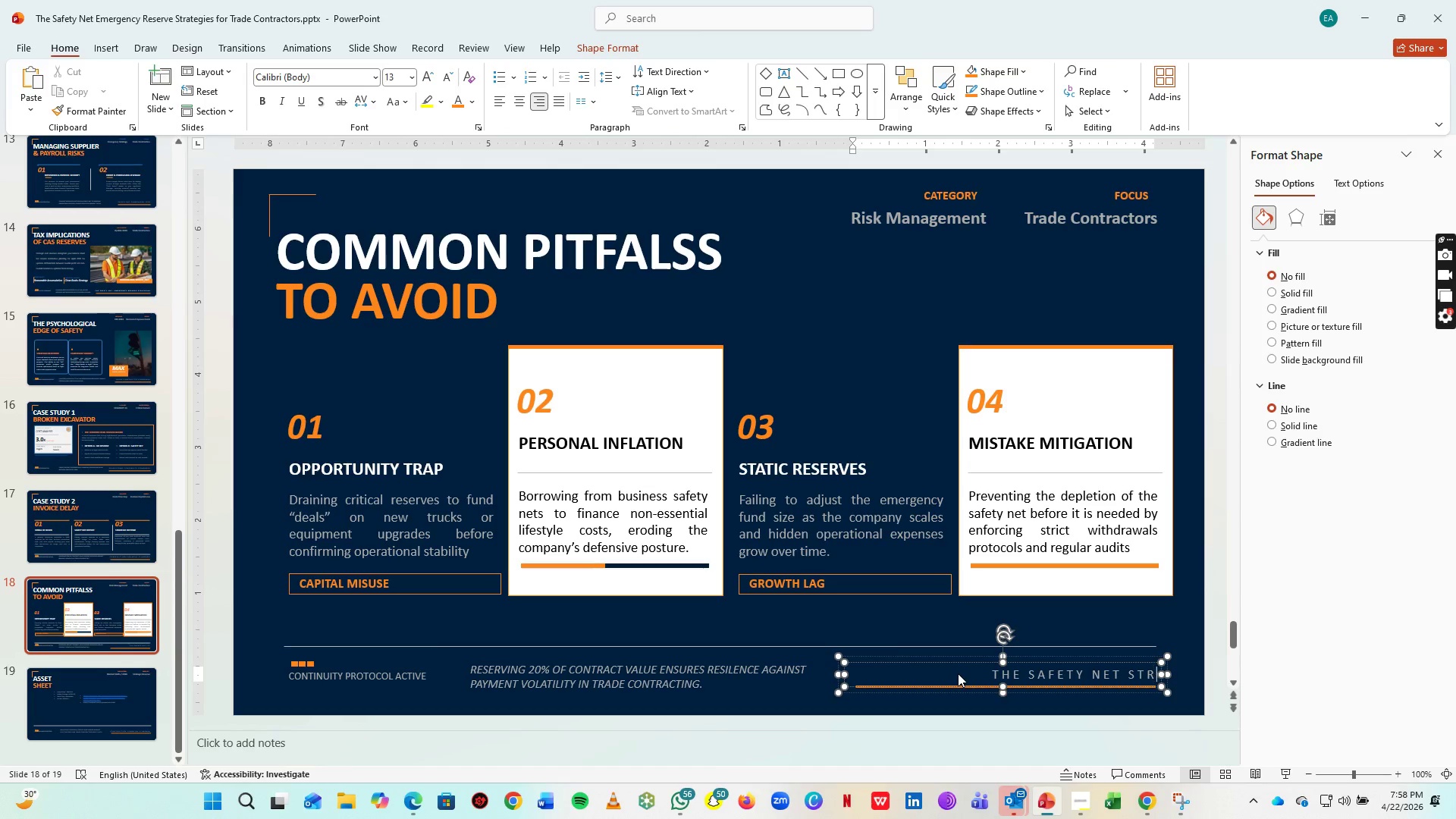 
key(Space)
 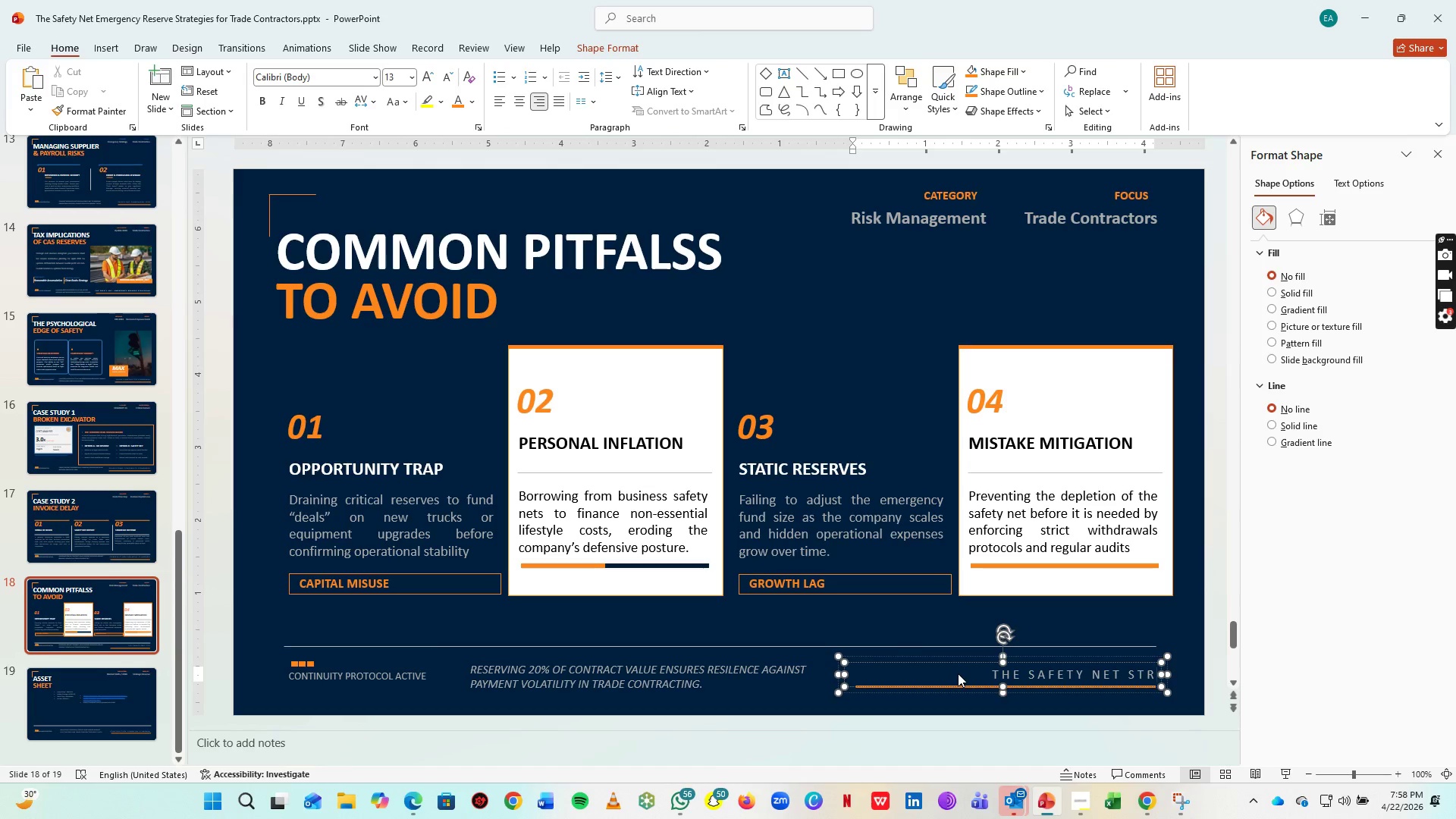 
key(A)
 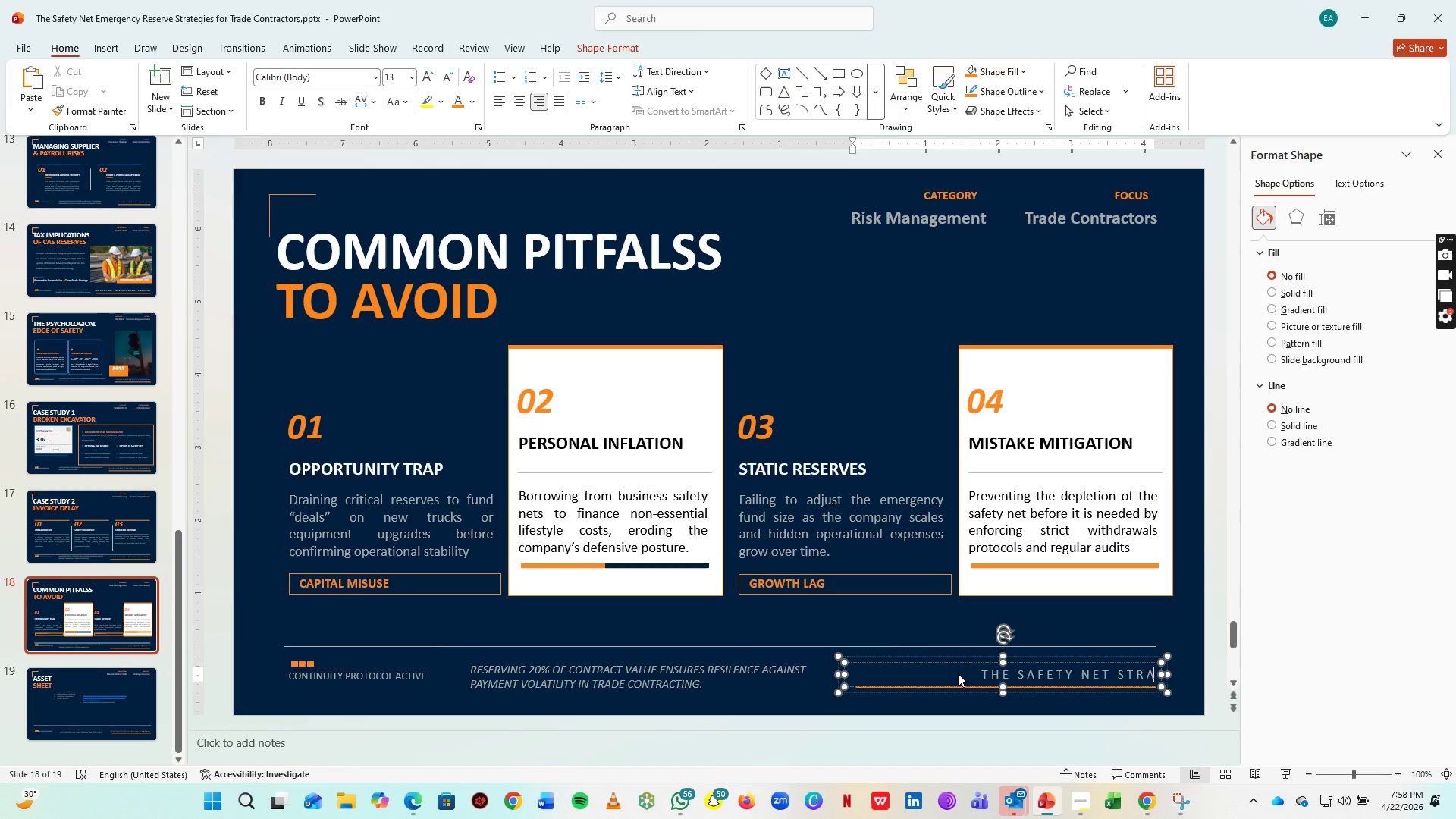 
key(Space)
 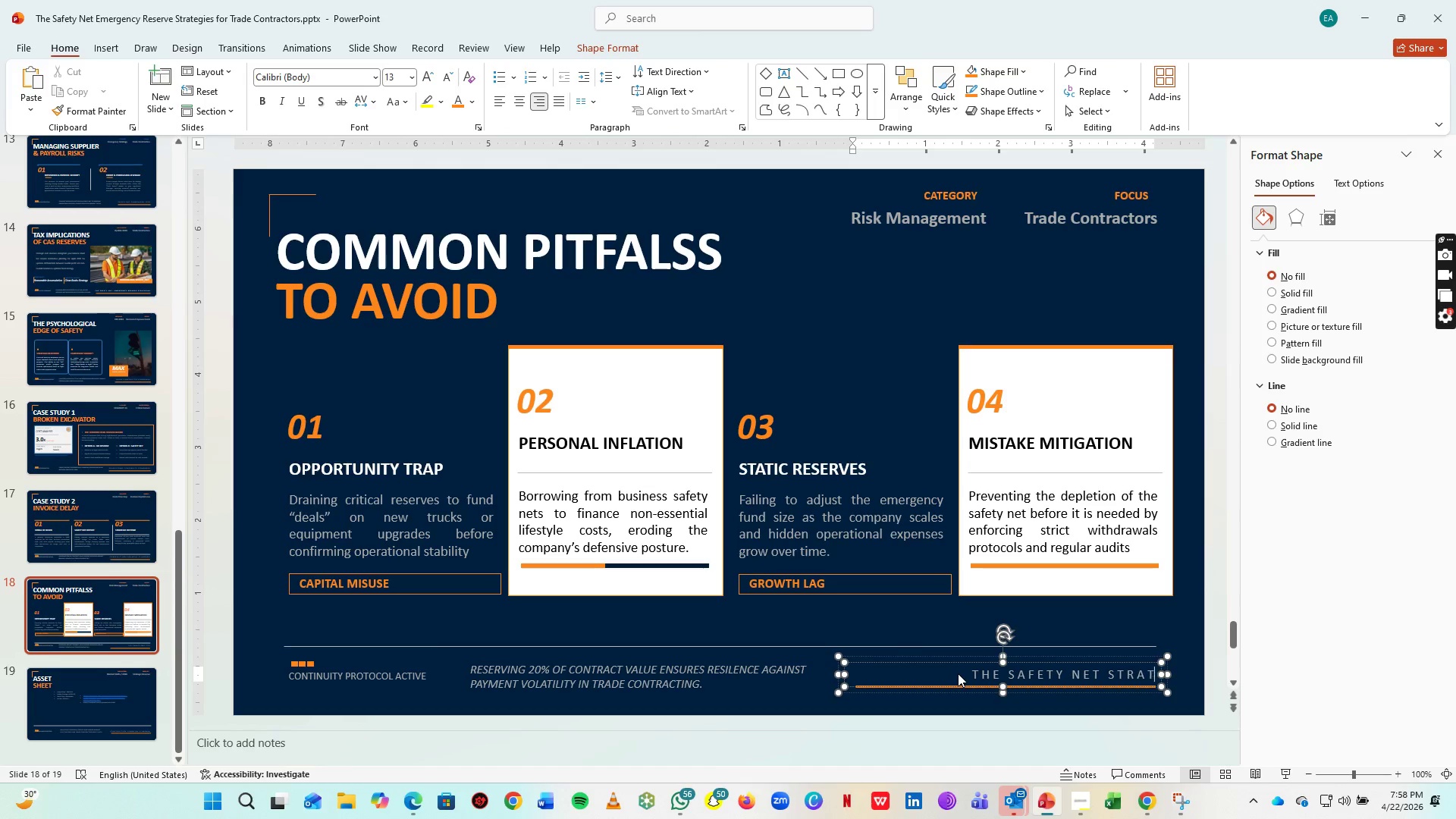 
key(T)
 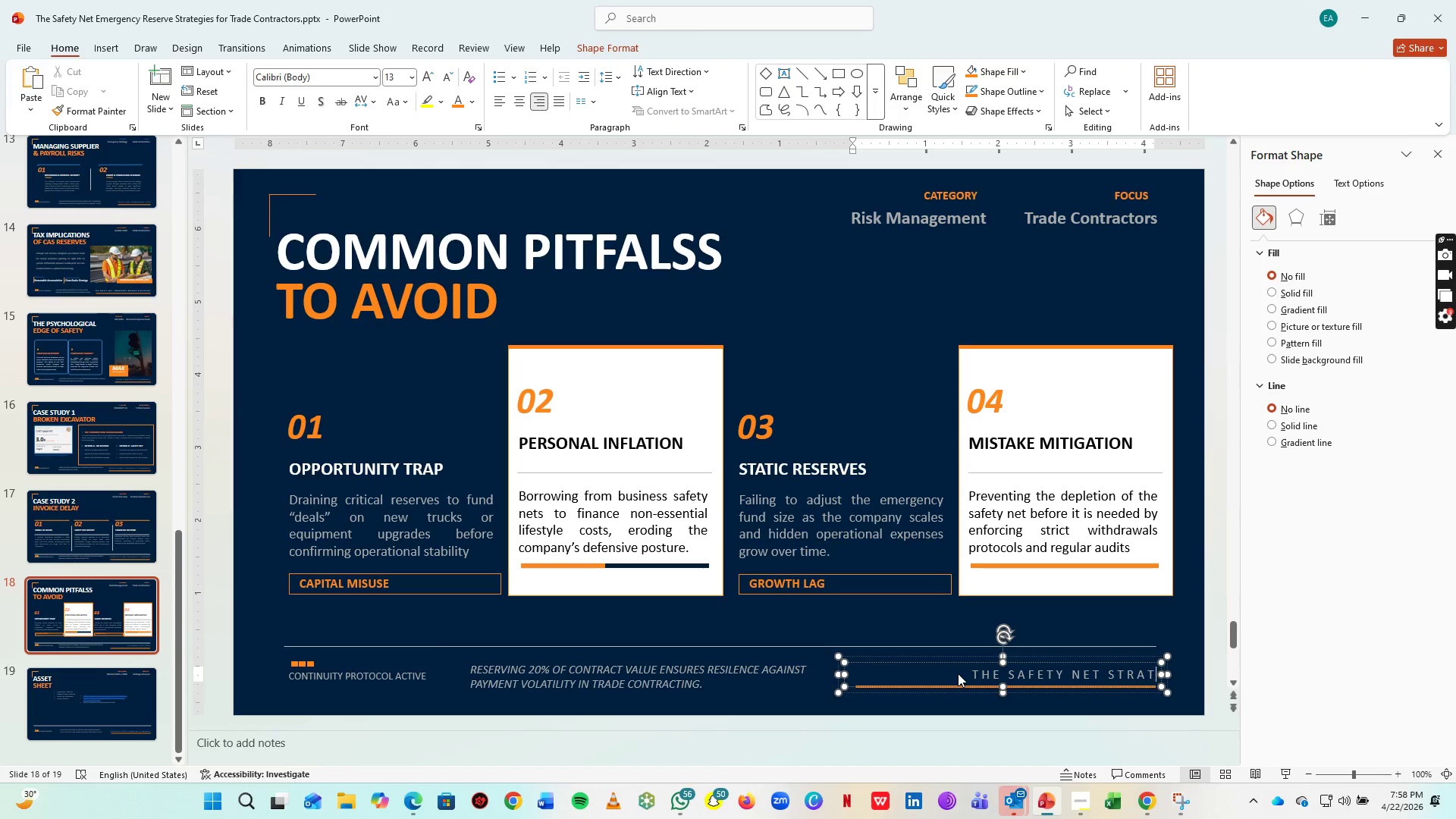 
key(Space)
 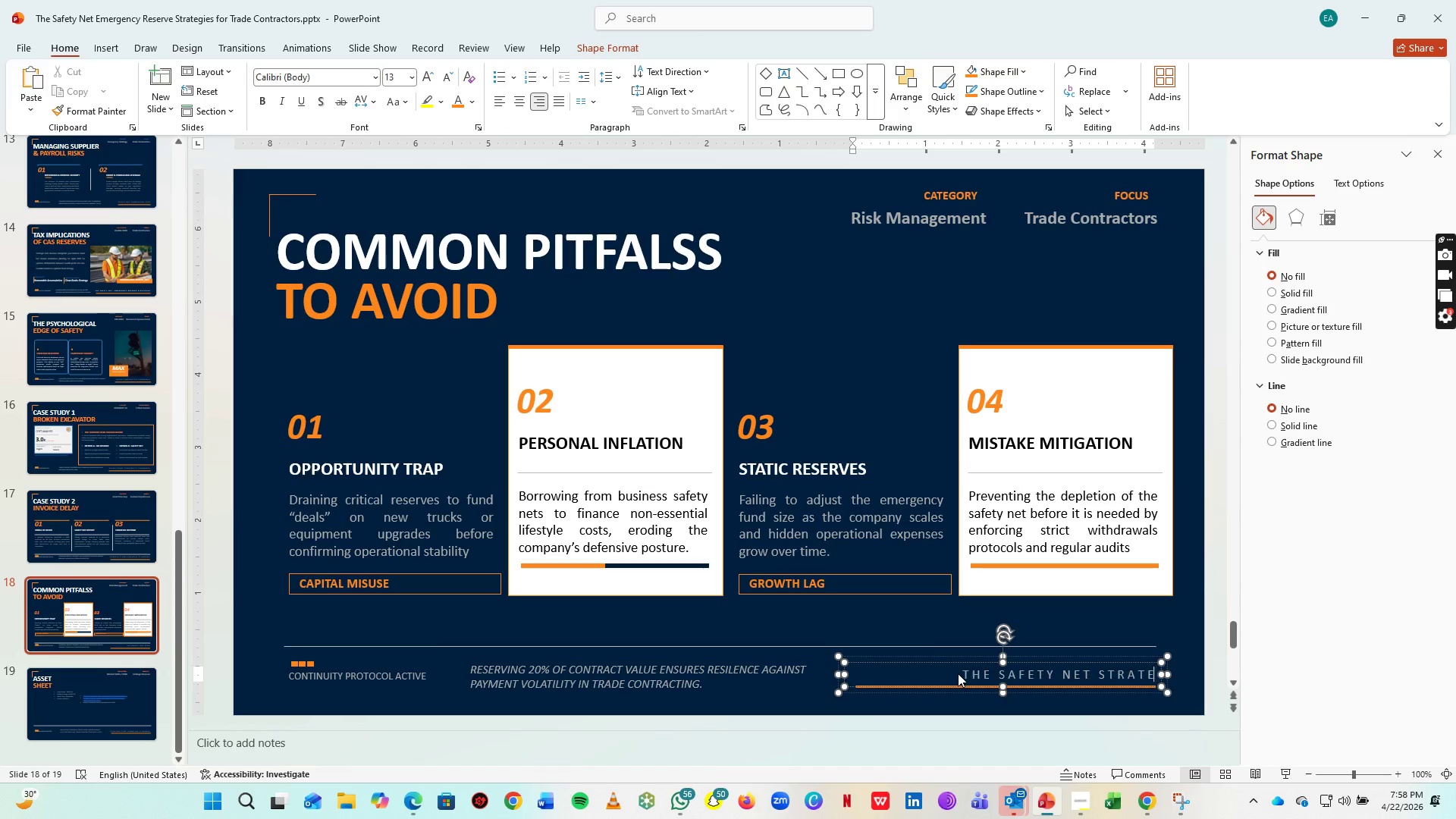 
key(E)
 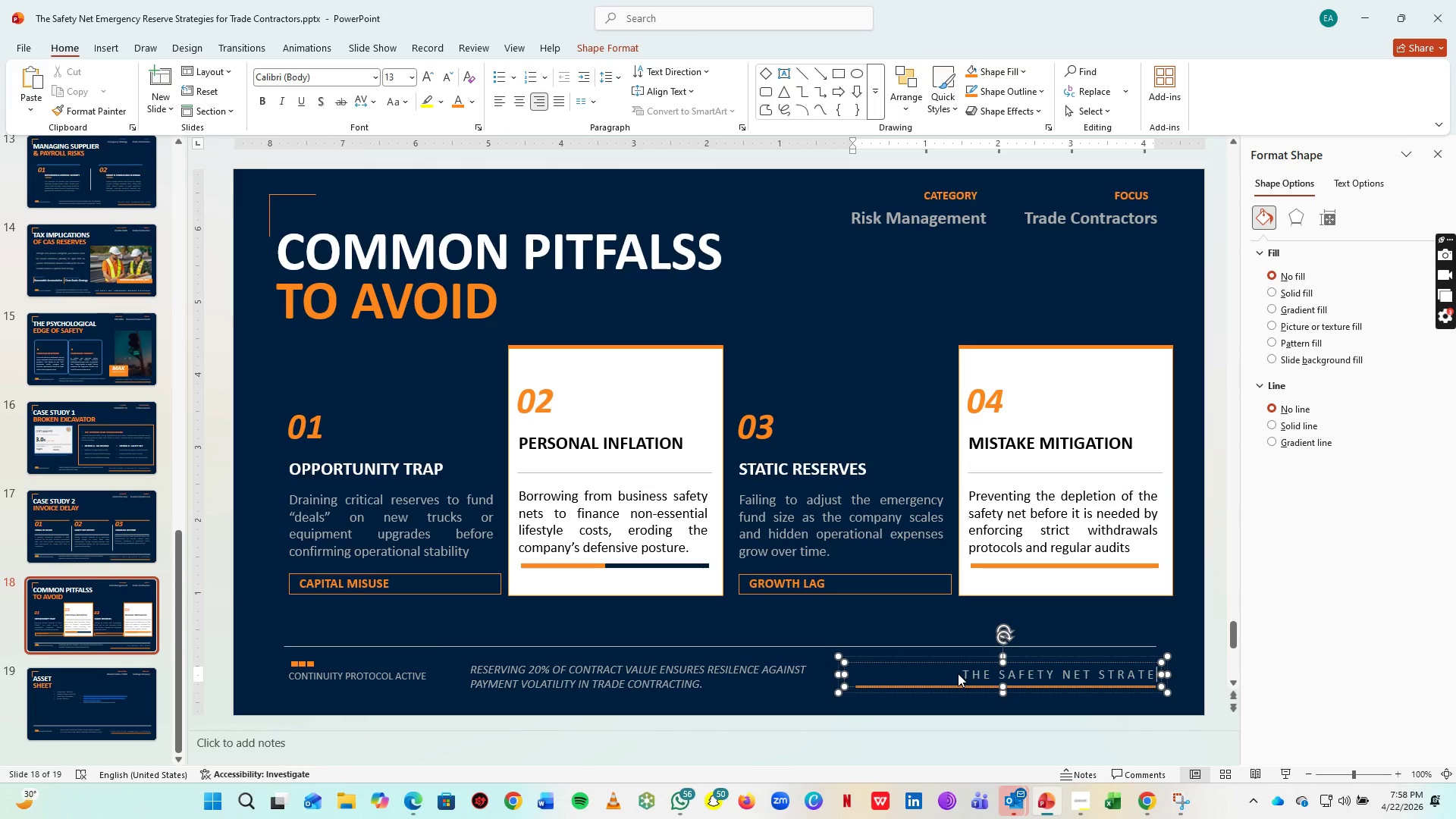 
key(Space)
 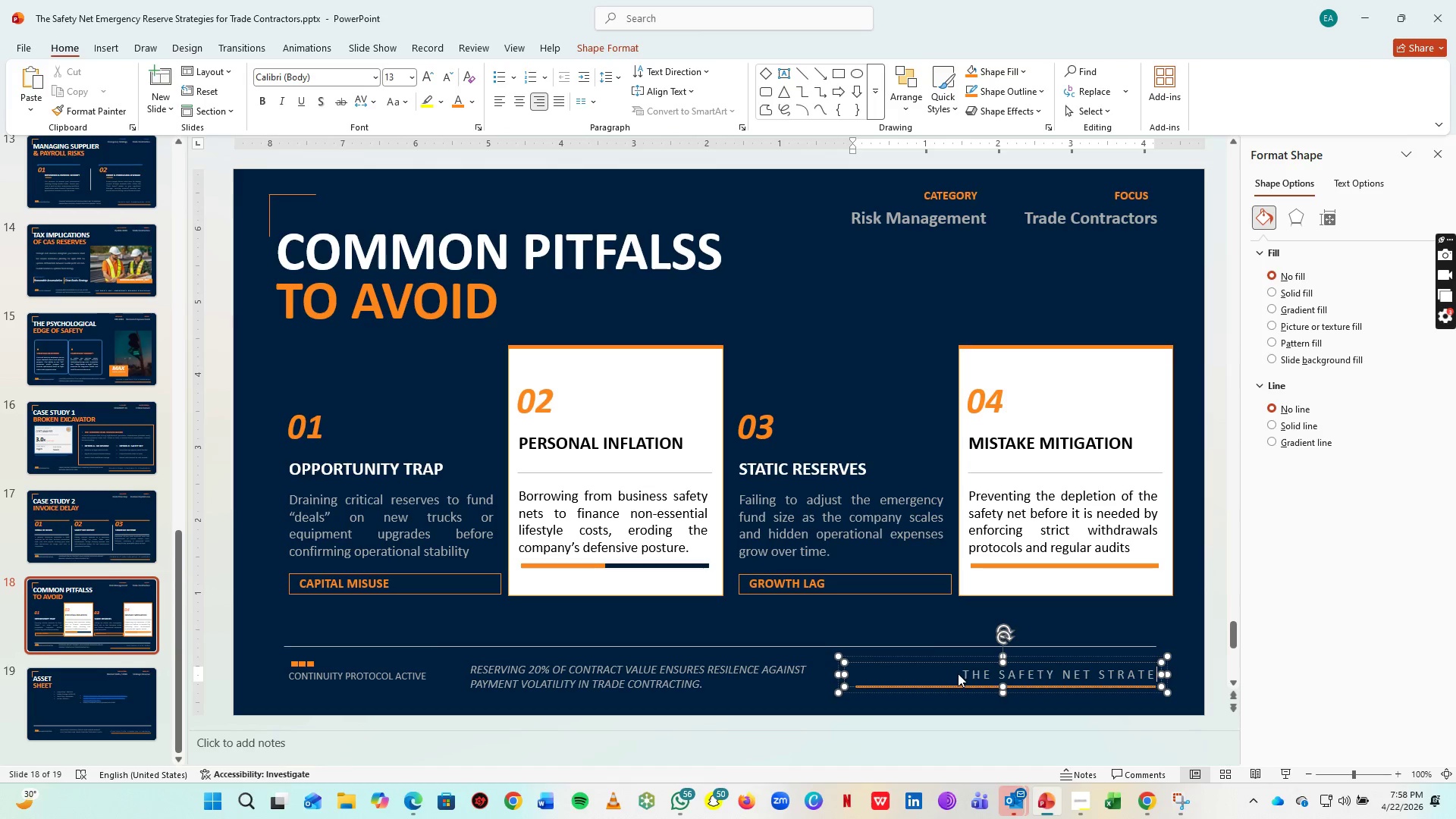 
key(G)
 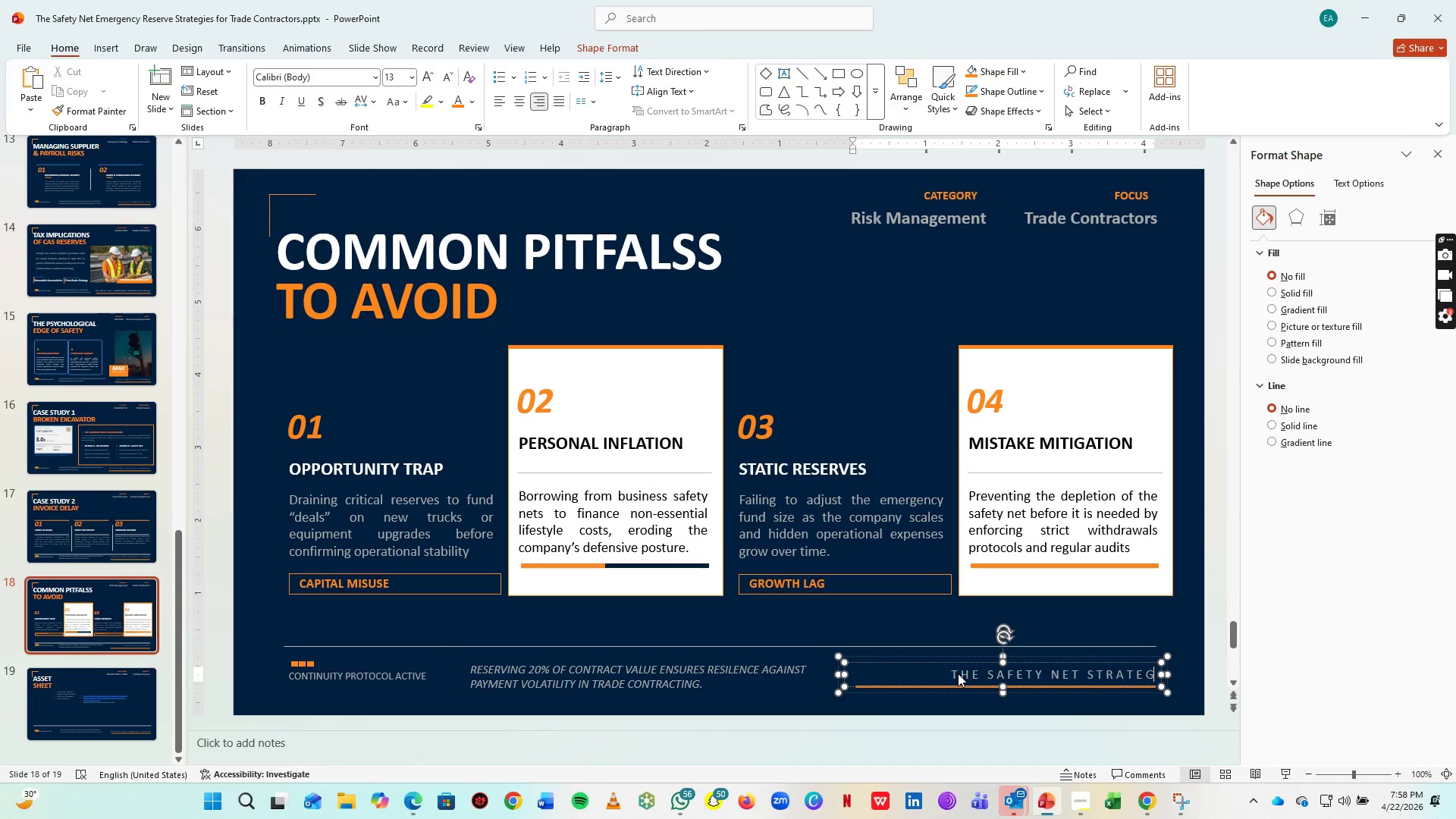 
key(Space)
 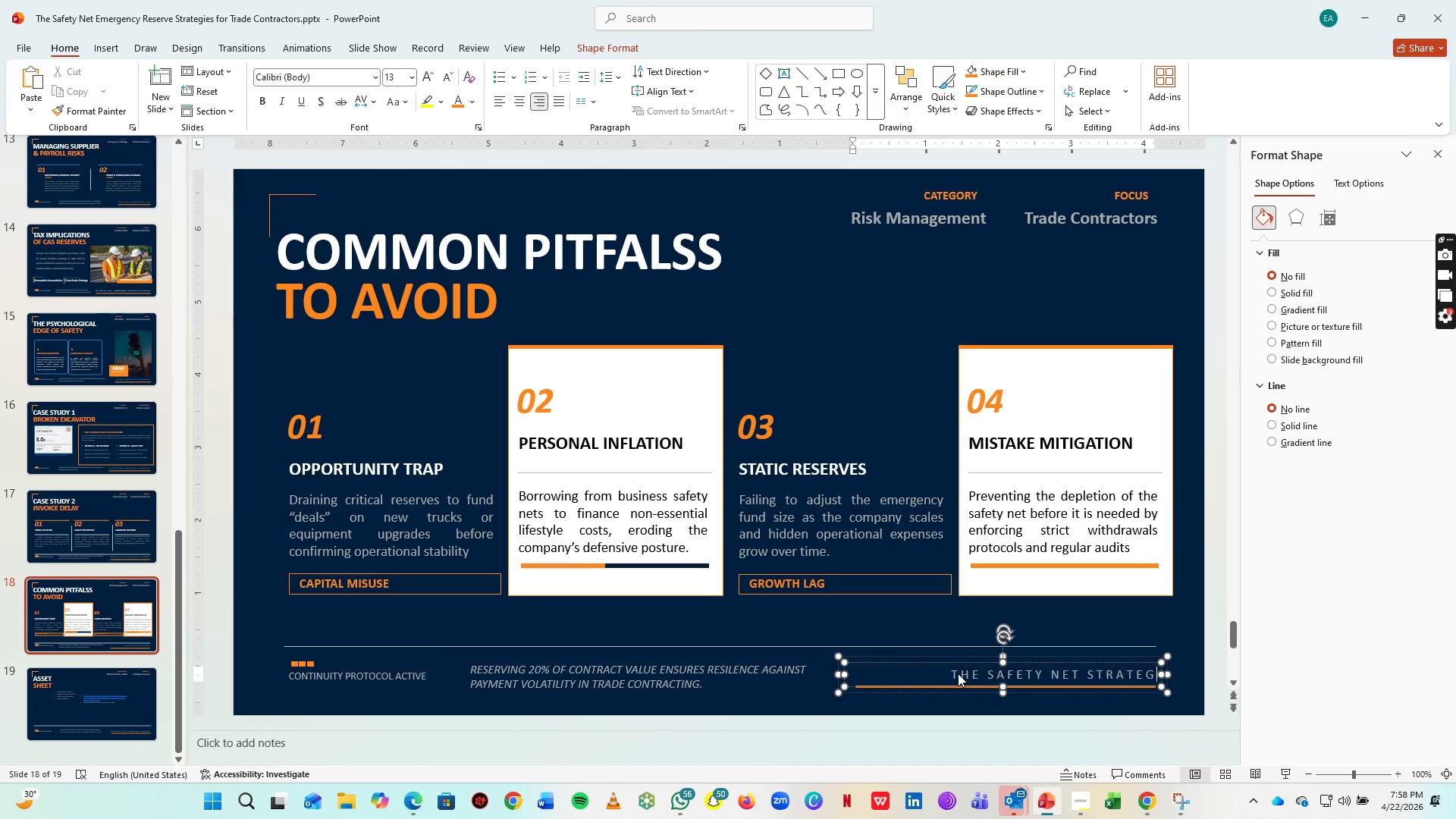 
key(I)
 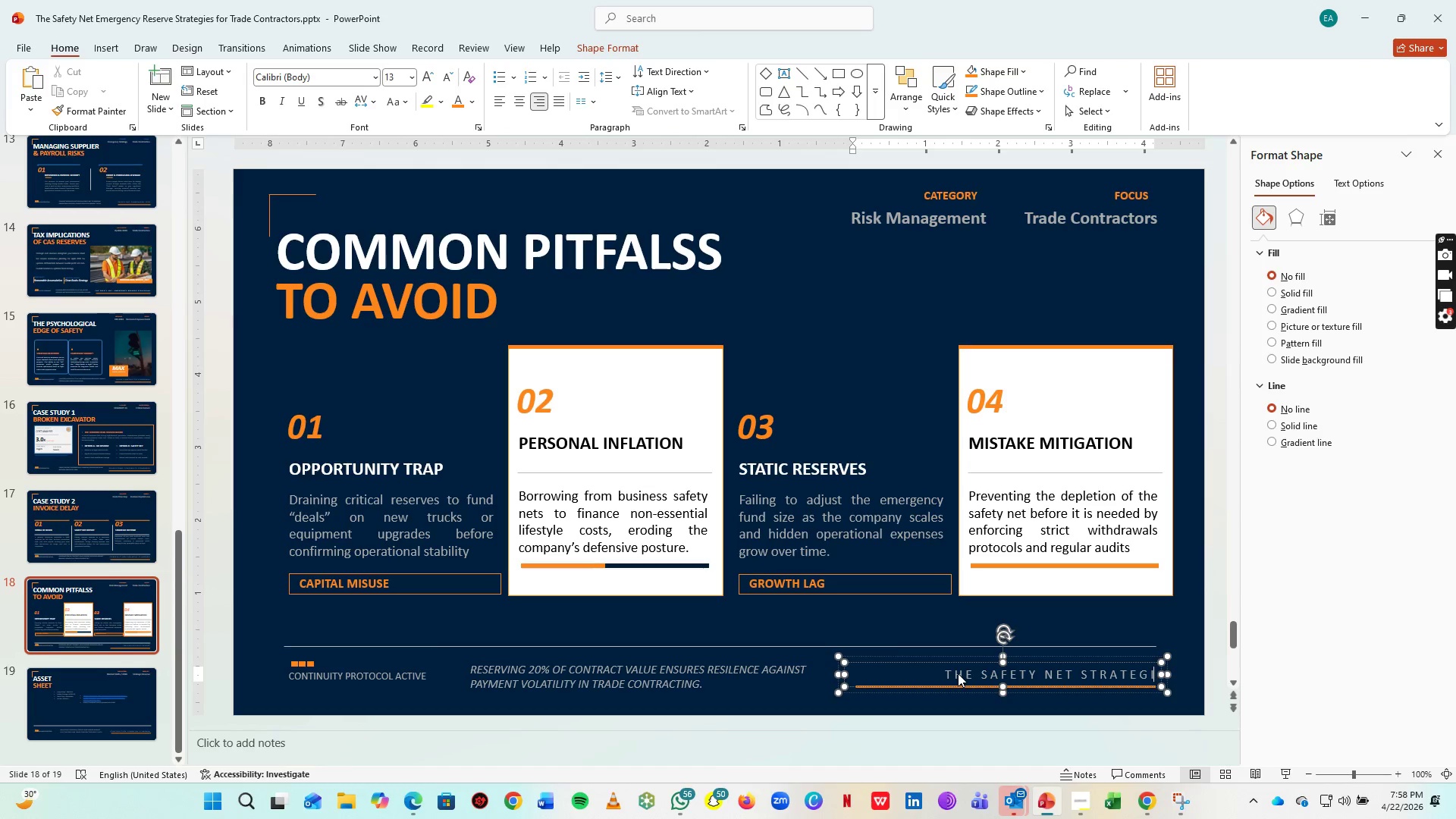 
key(Space)
 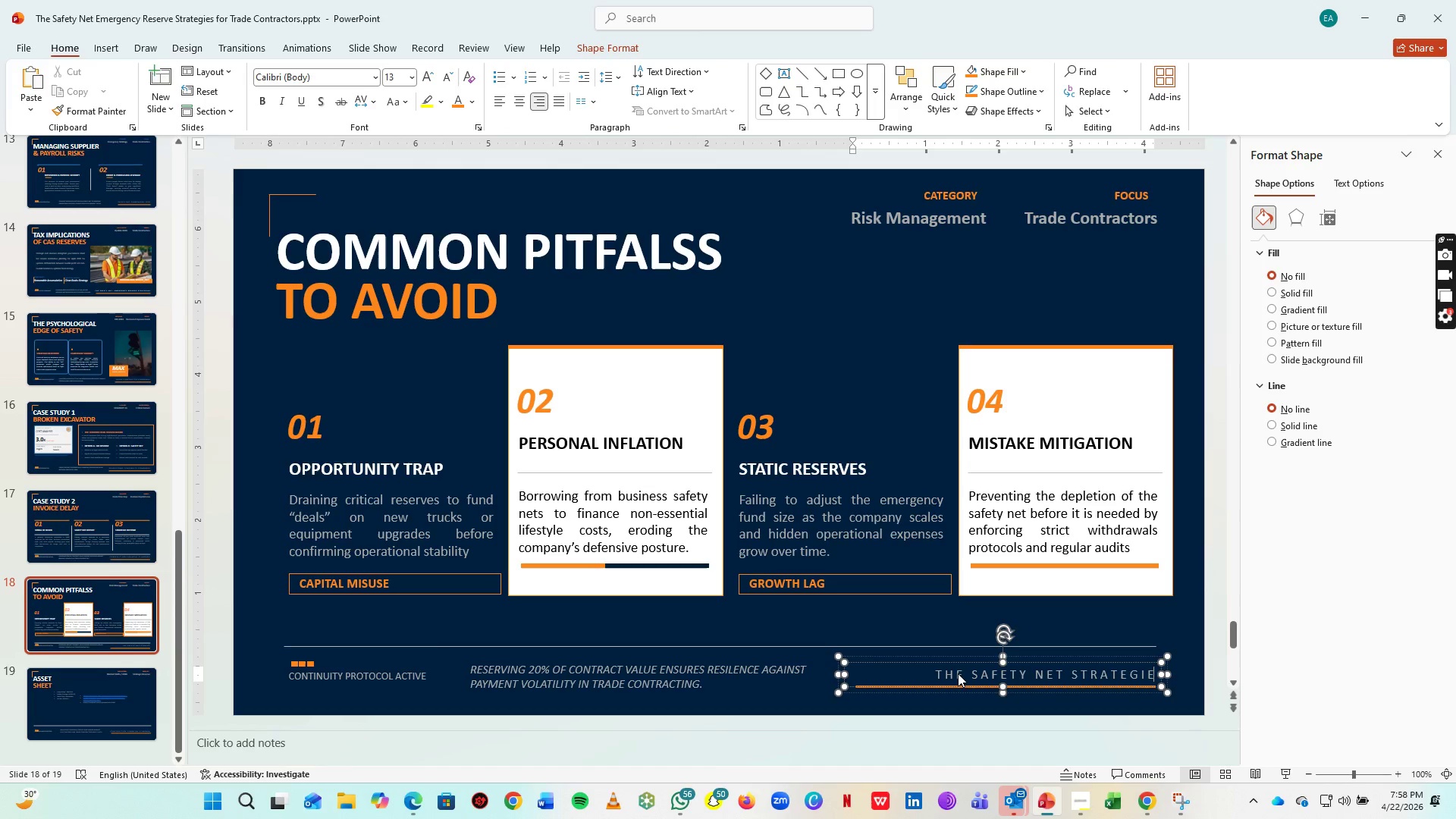 
key(E)
 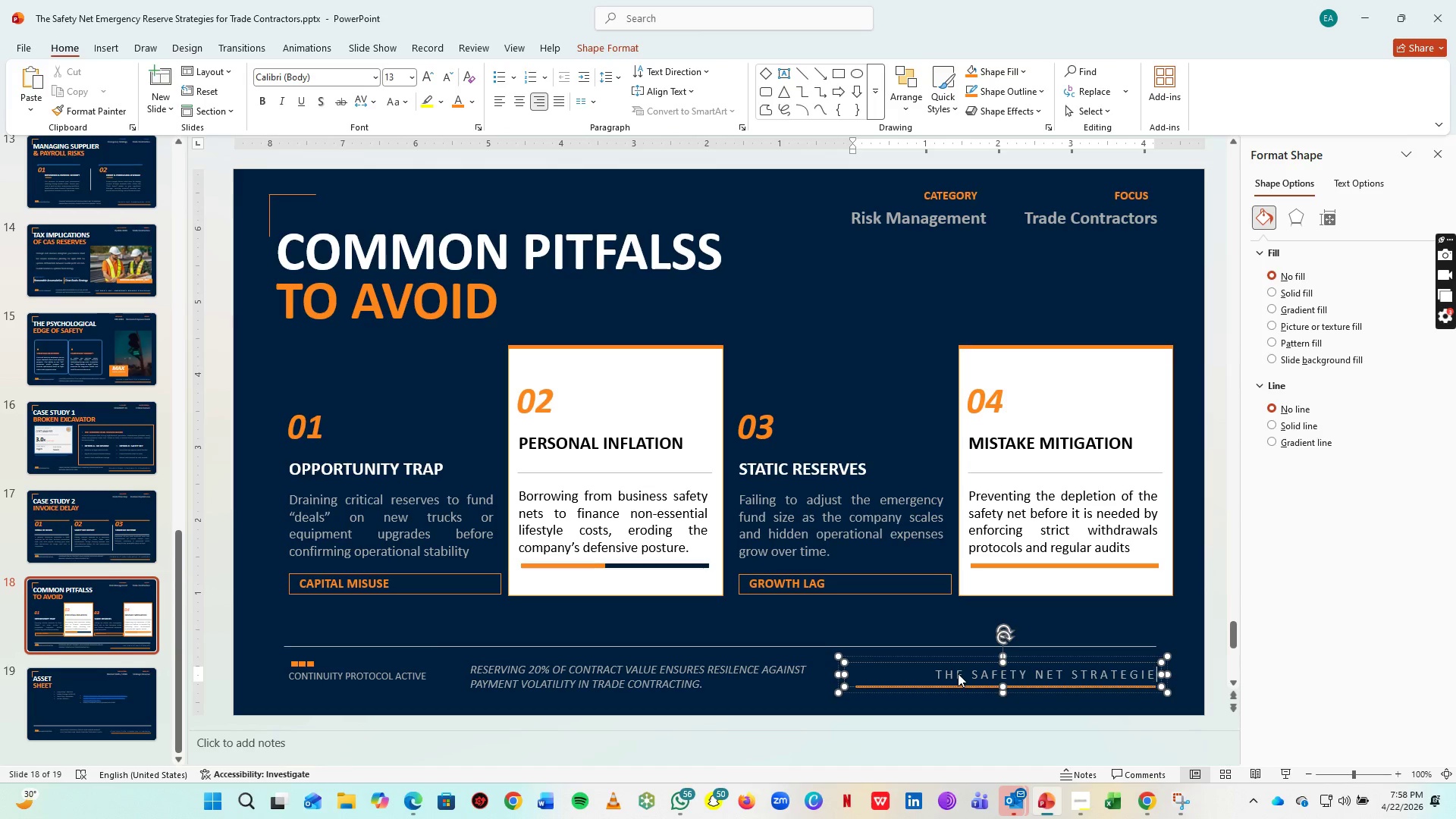 
key(Space)
 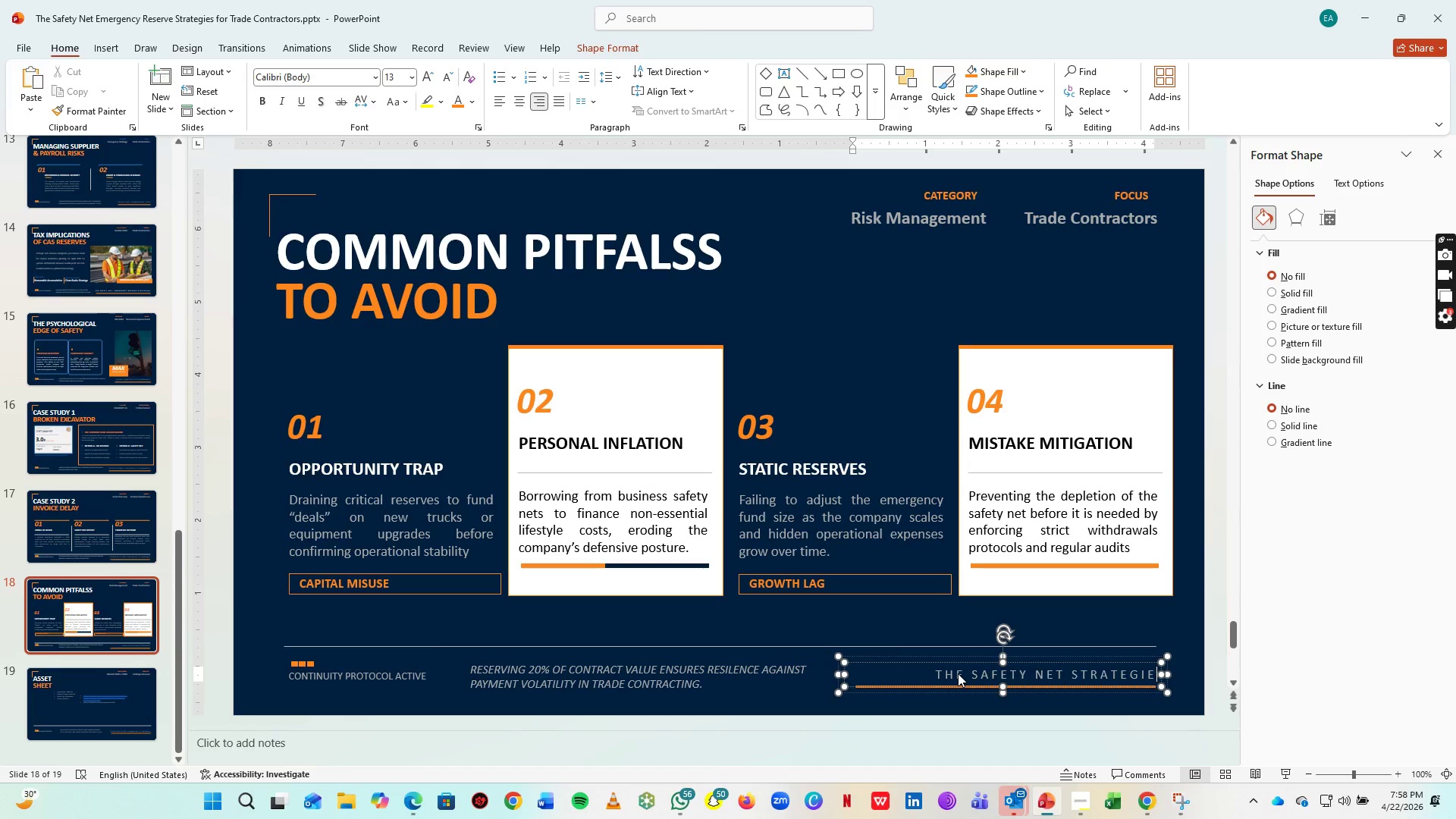 
key(S)
 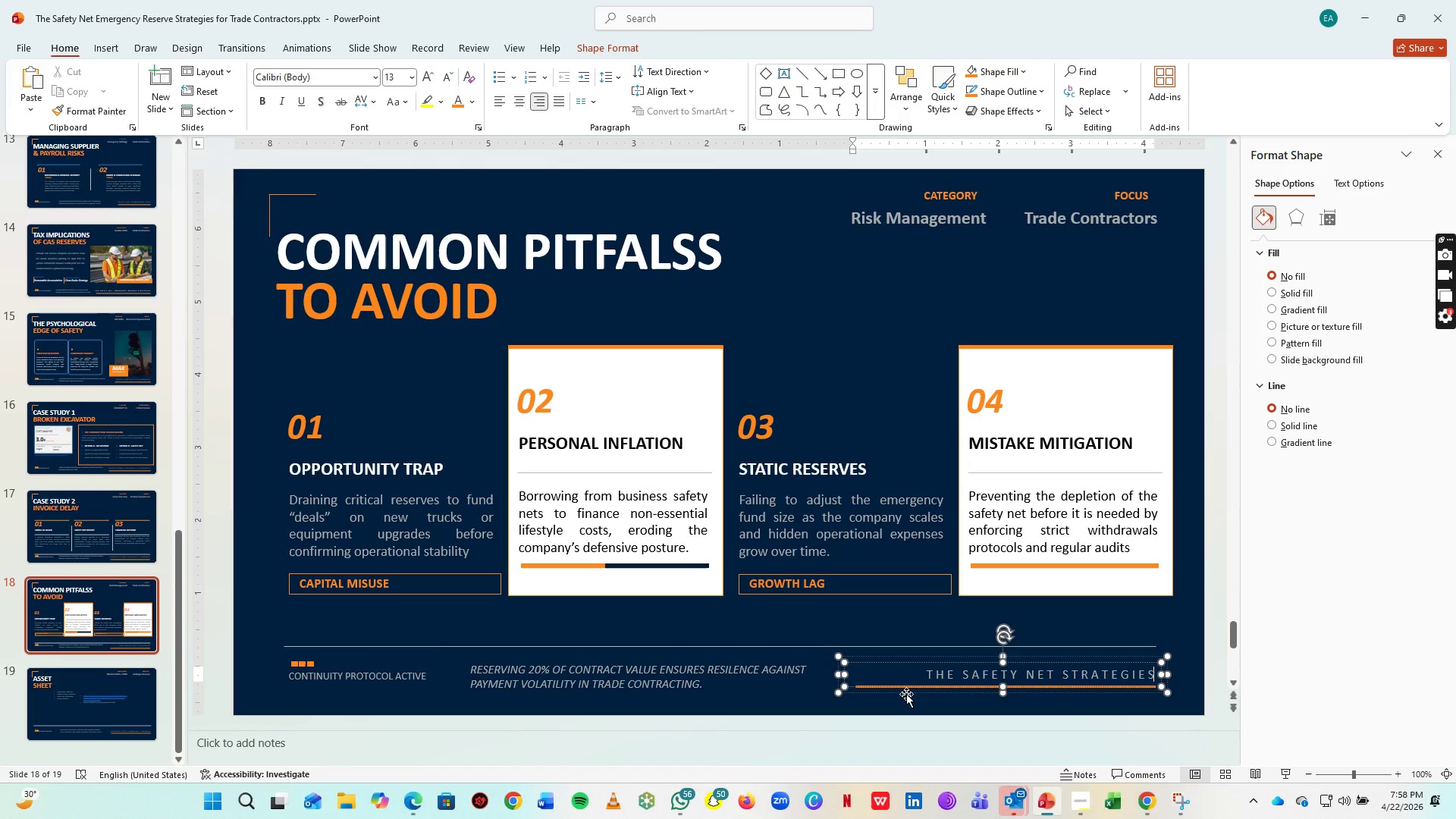 
left_click([906, 687])
 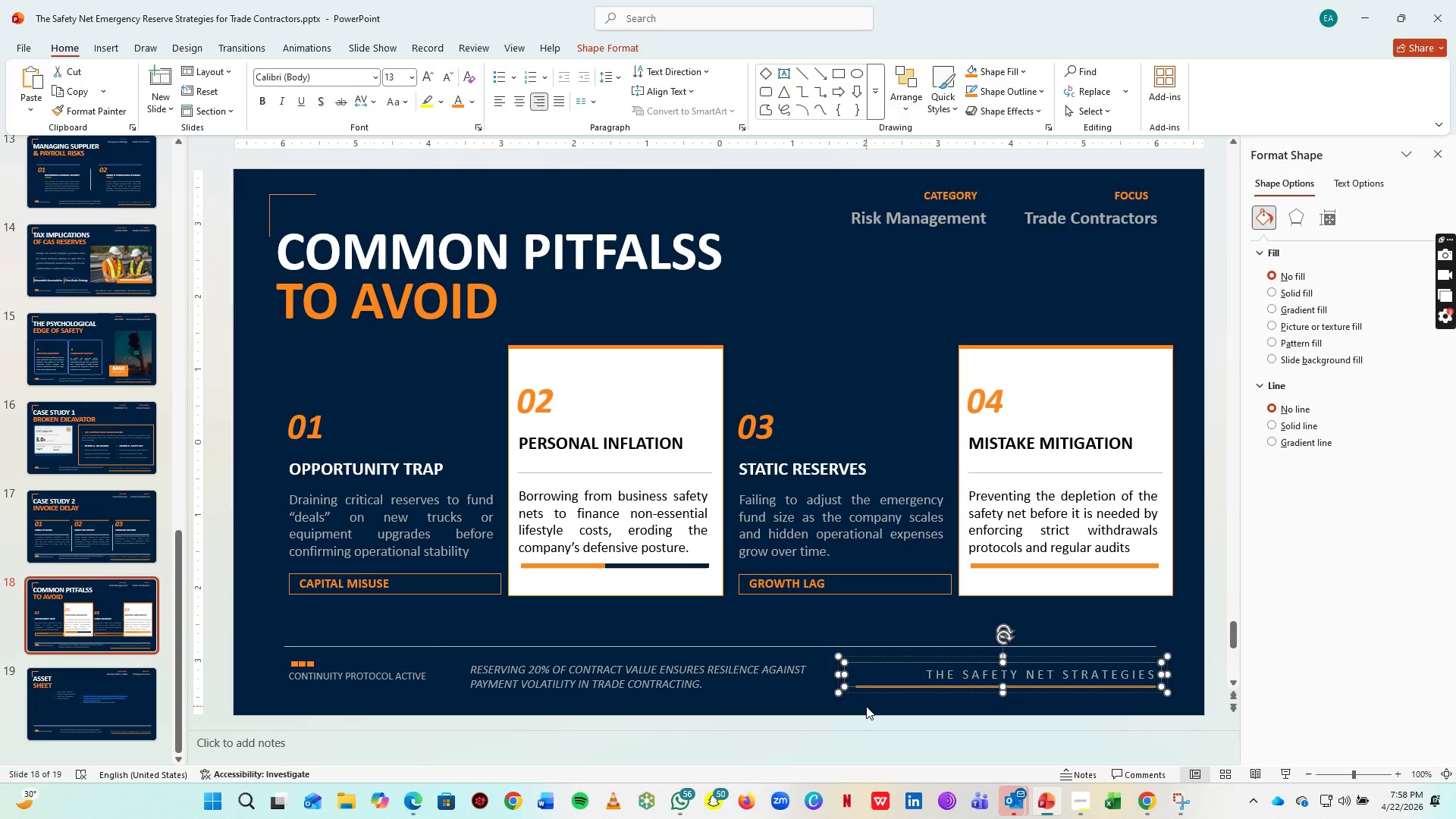 
double_click([866, 706])
 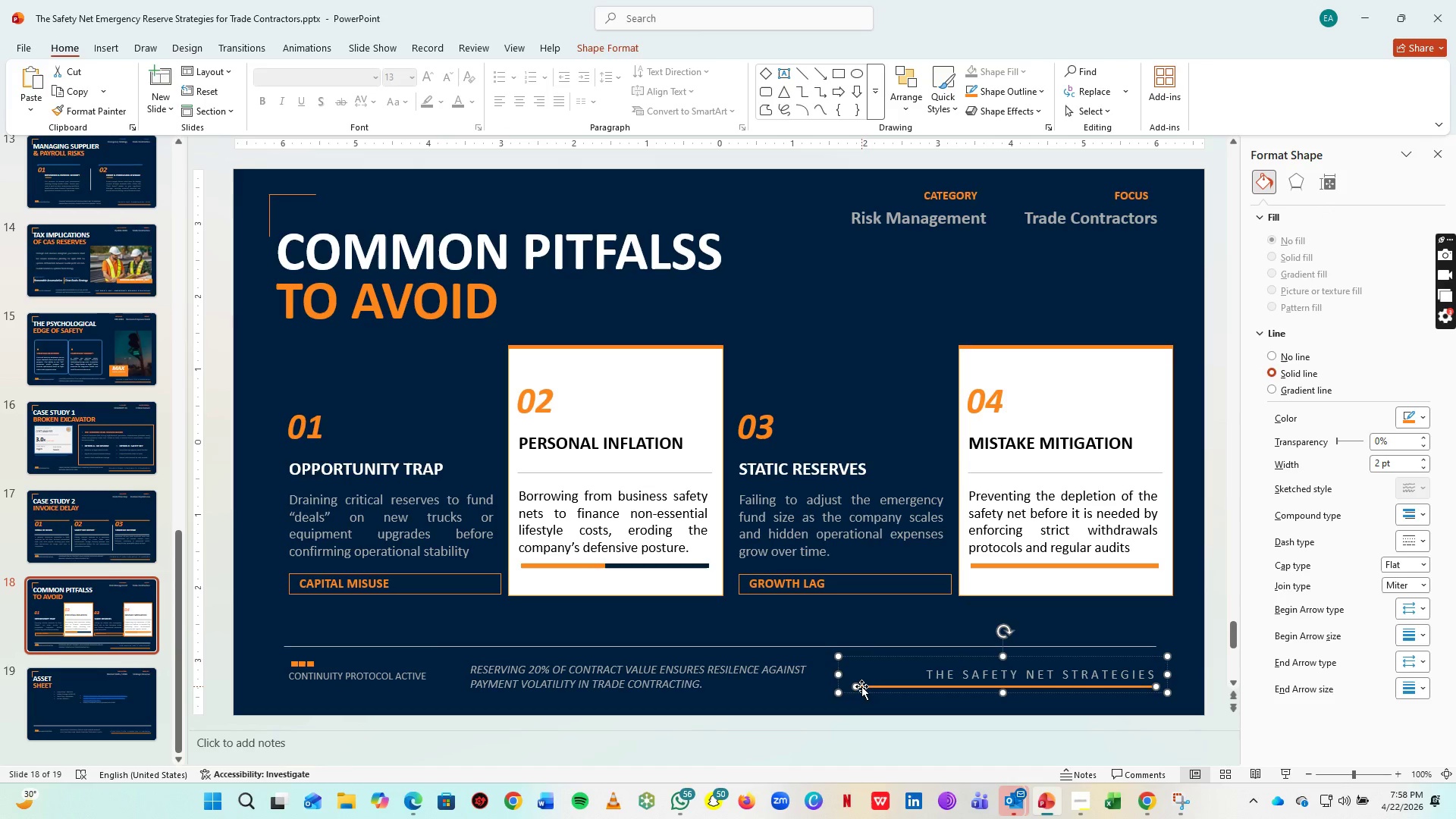 
left_click_drag(start_coordinate=[858, 686], to_coordinate=[929, 687])
 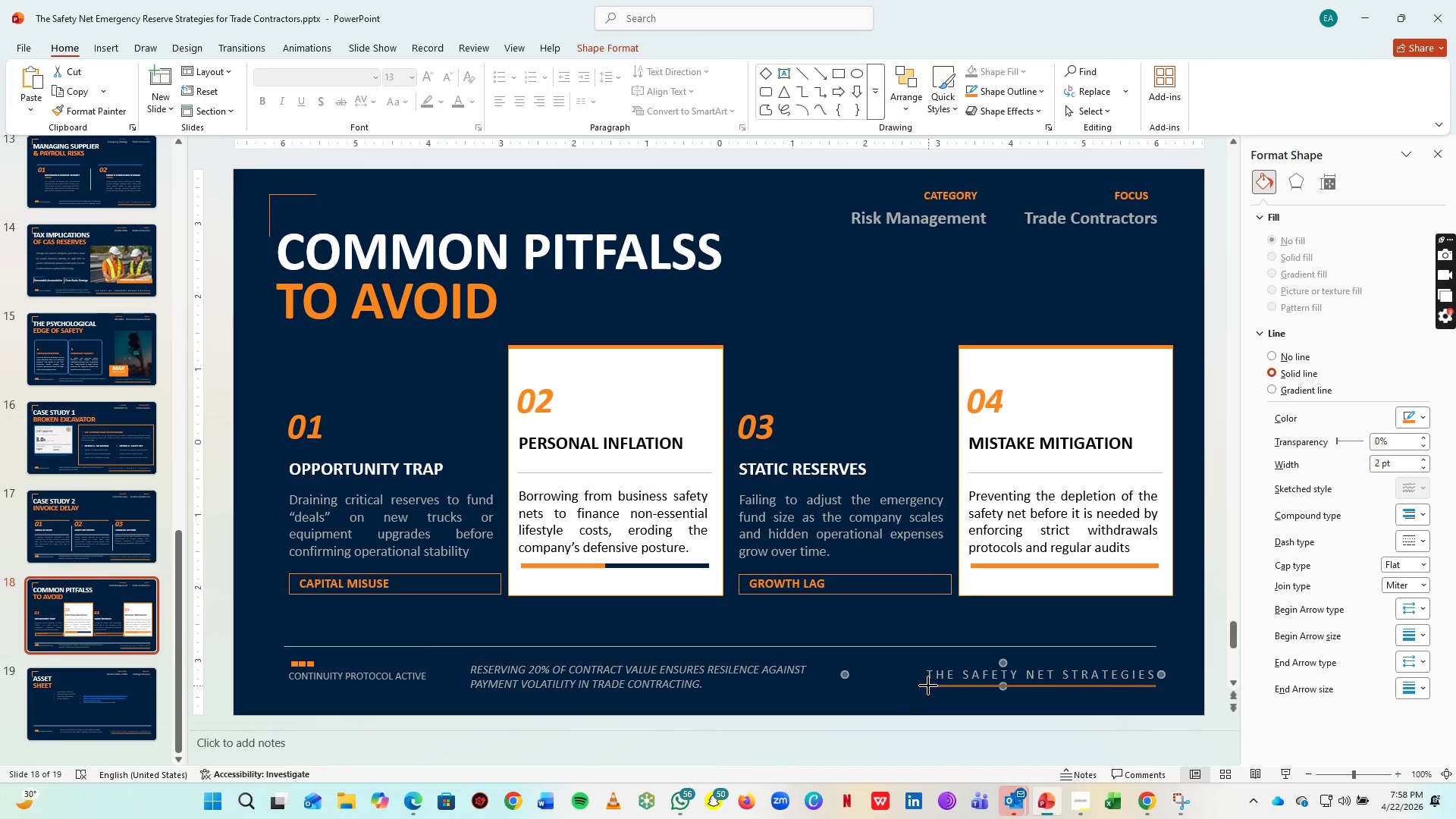 
left_click([899, 707])
 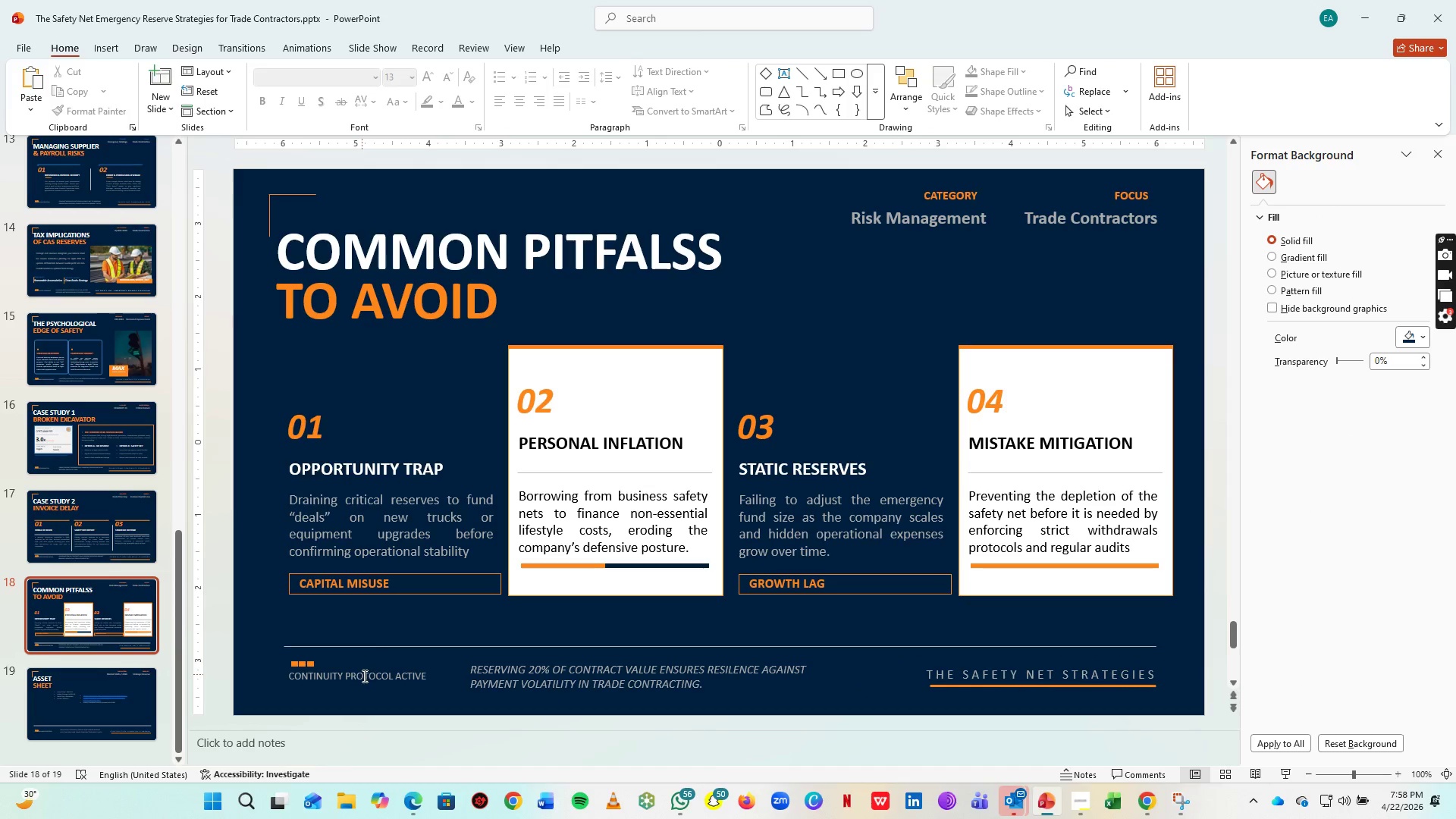 
left_click([363, 676])
 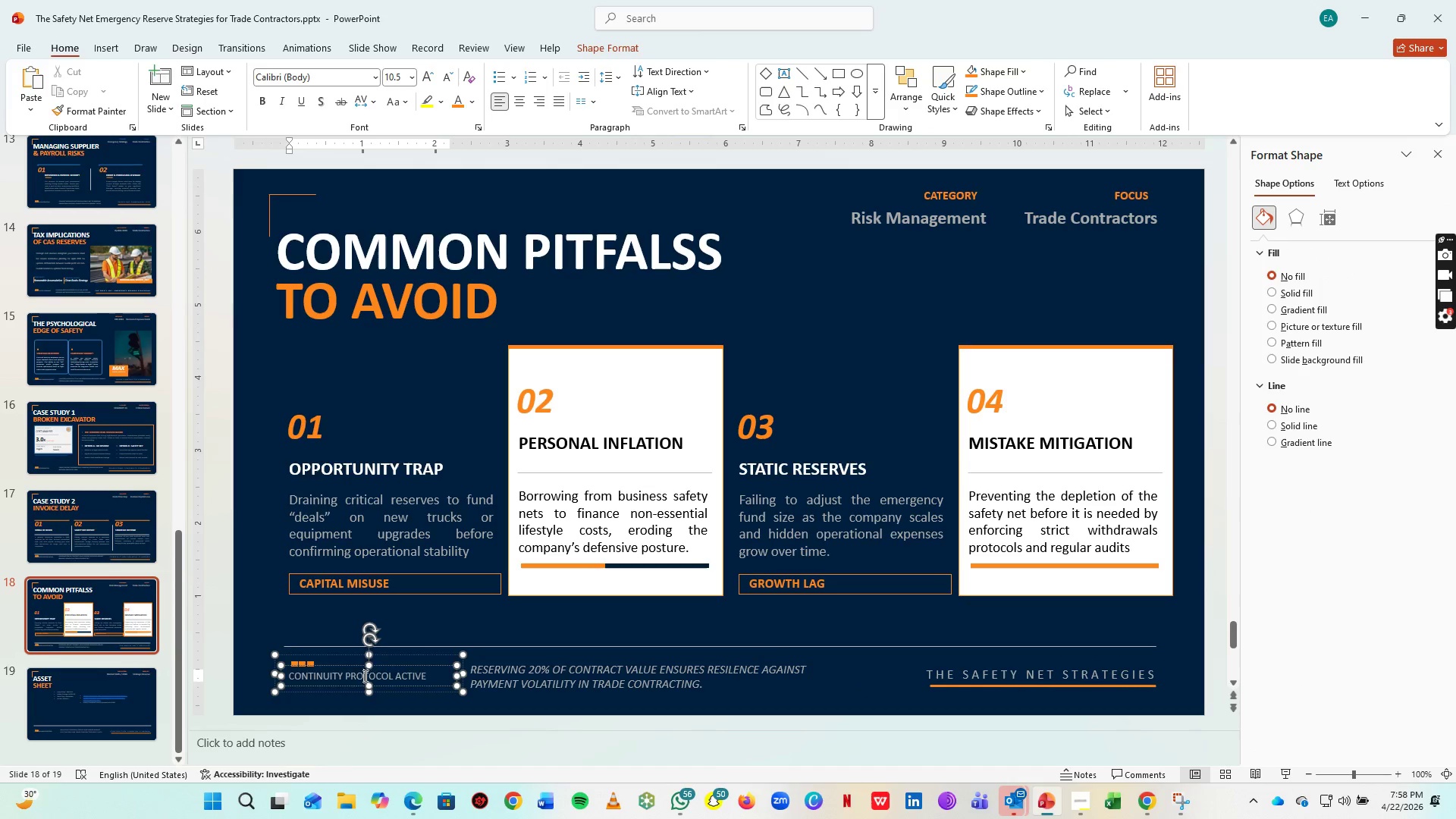 
key(Control+A)
 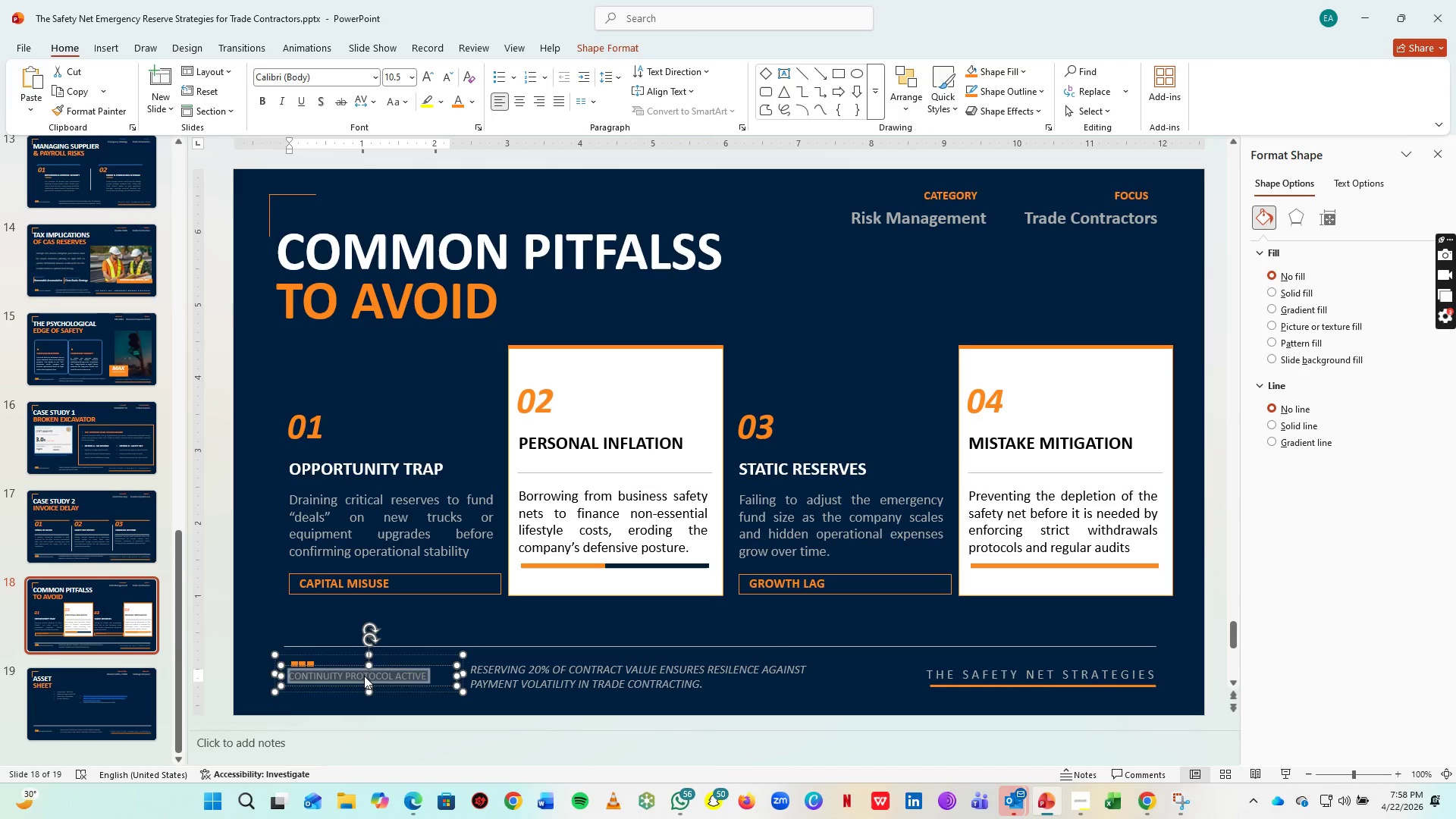 
type(finaicia)
key(Backspace)
key(Backspace)
key(Backspace)
key(Backspace)
type(ncial integrity protocol active)
 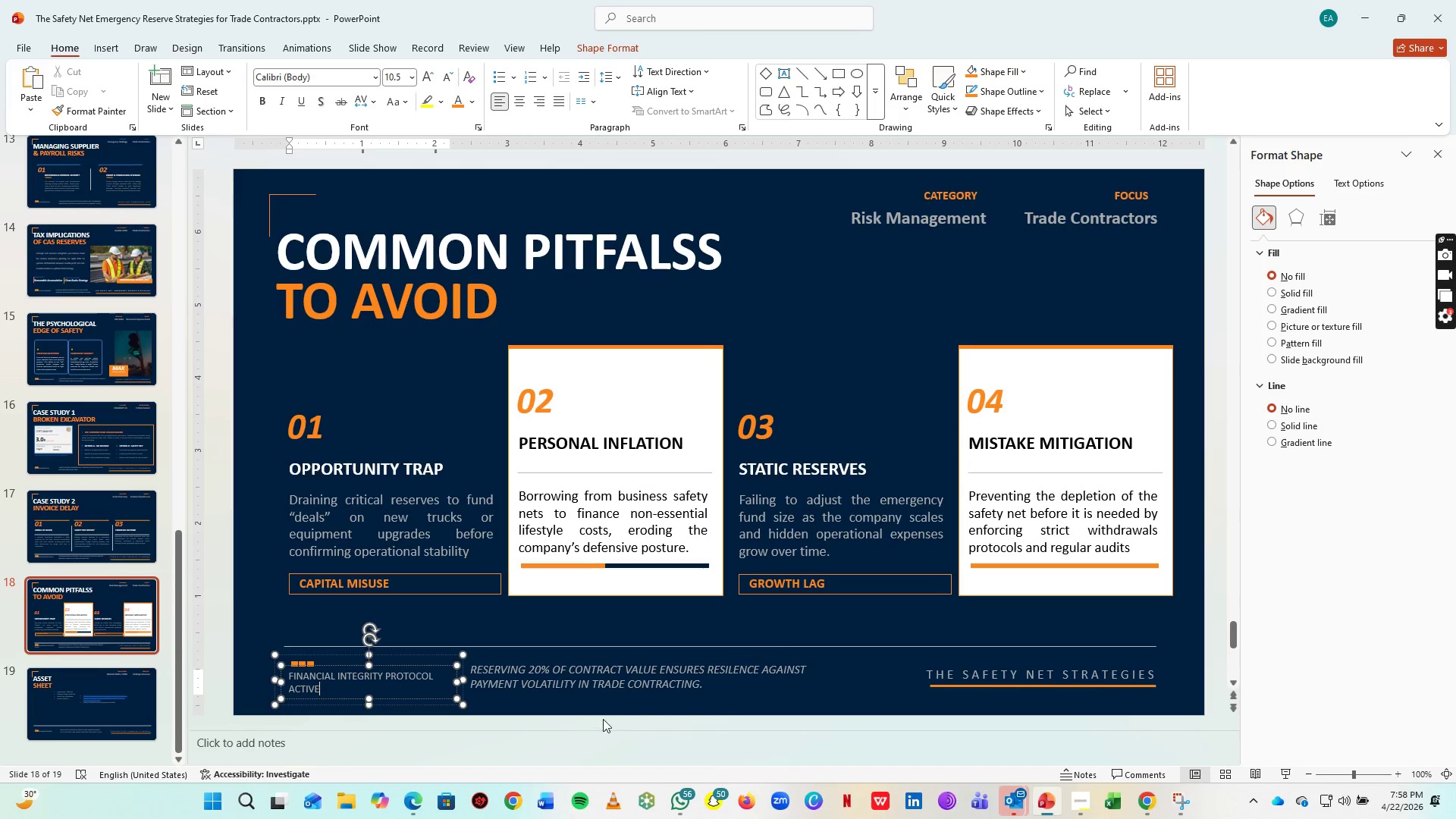 
left_click([673, 679])
 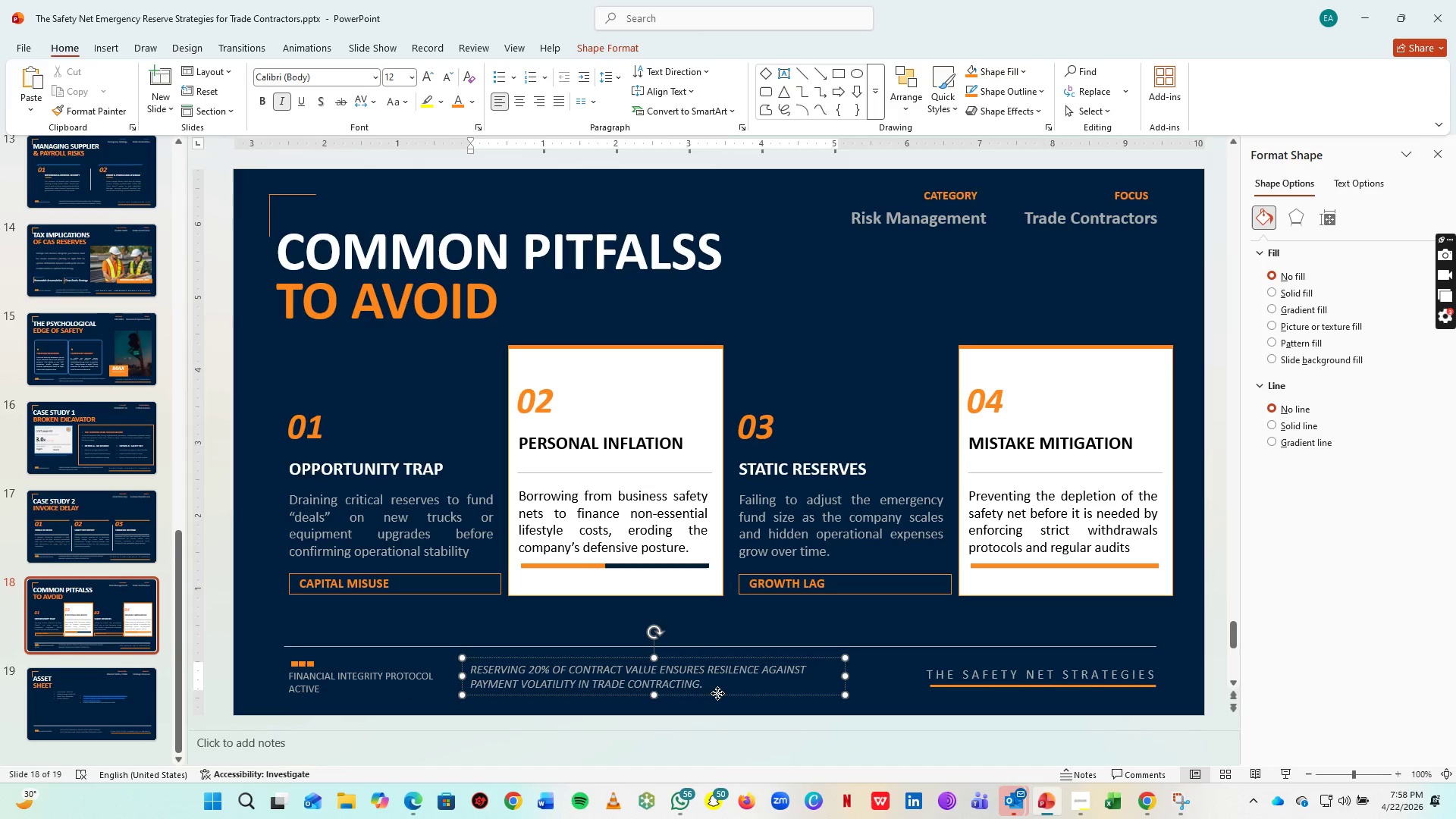 
left_click([717, 693])
 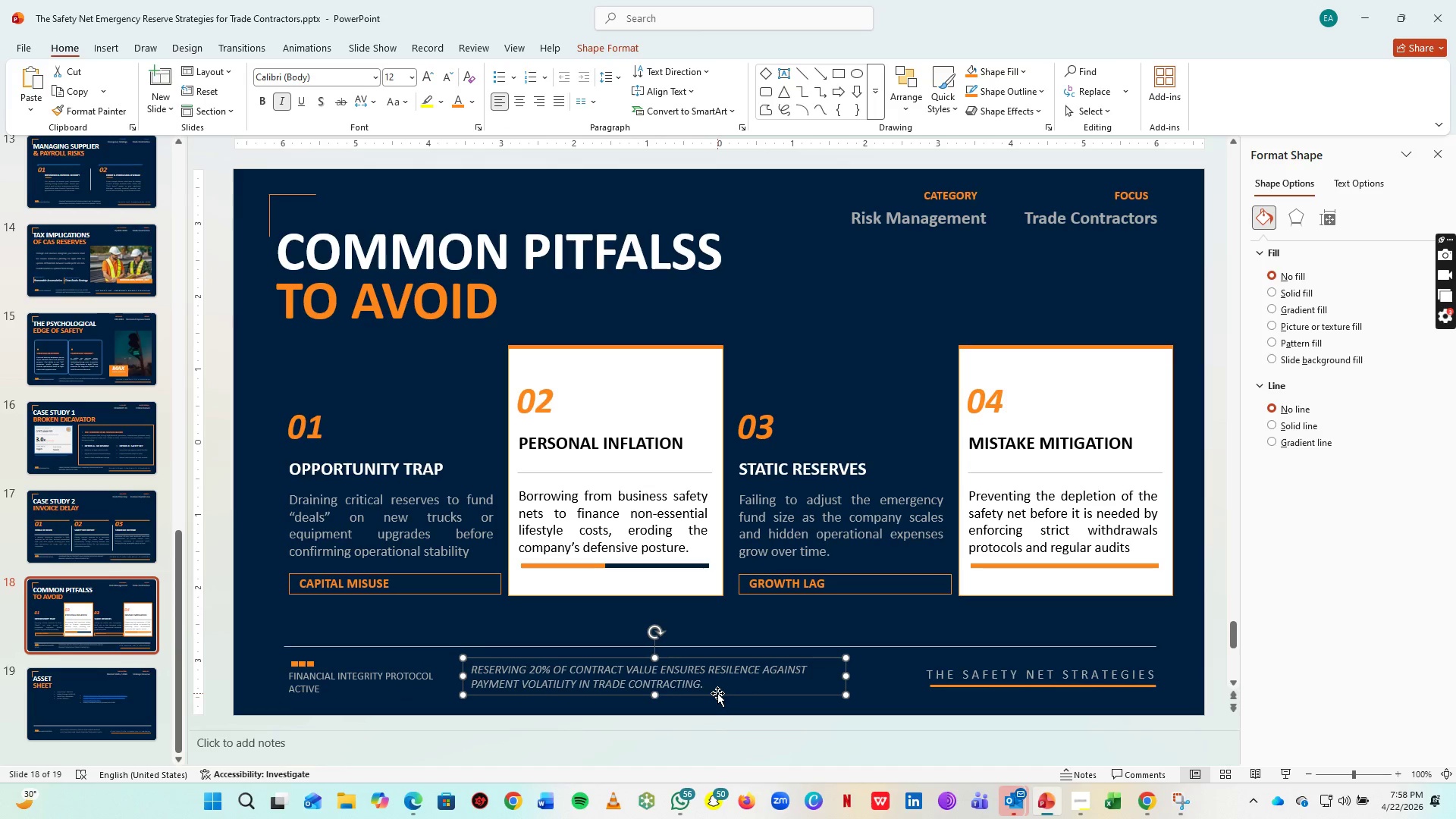 
hold_key(key=ArrowRight, duration=1.33)
 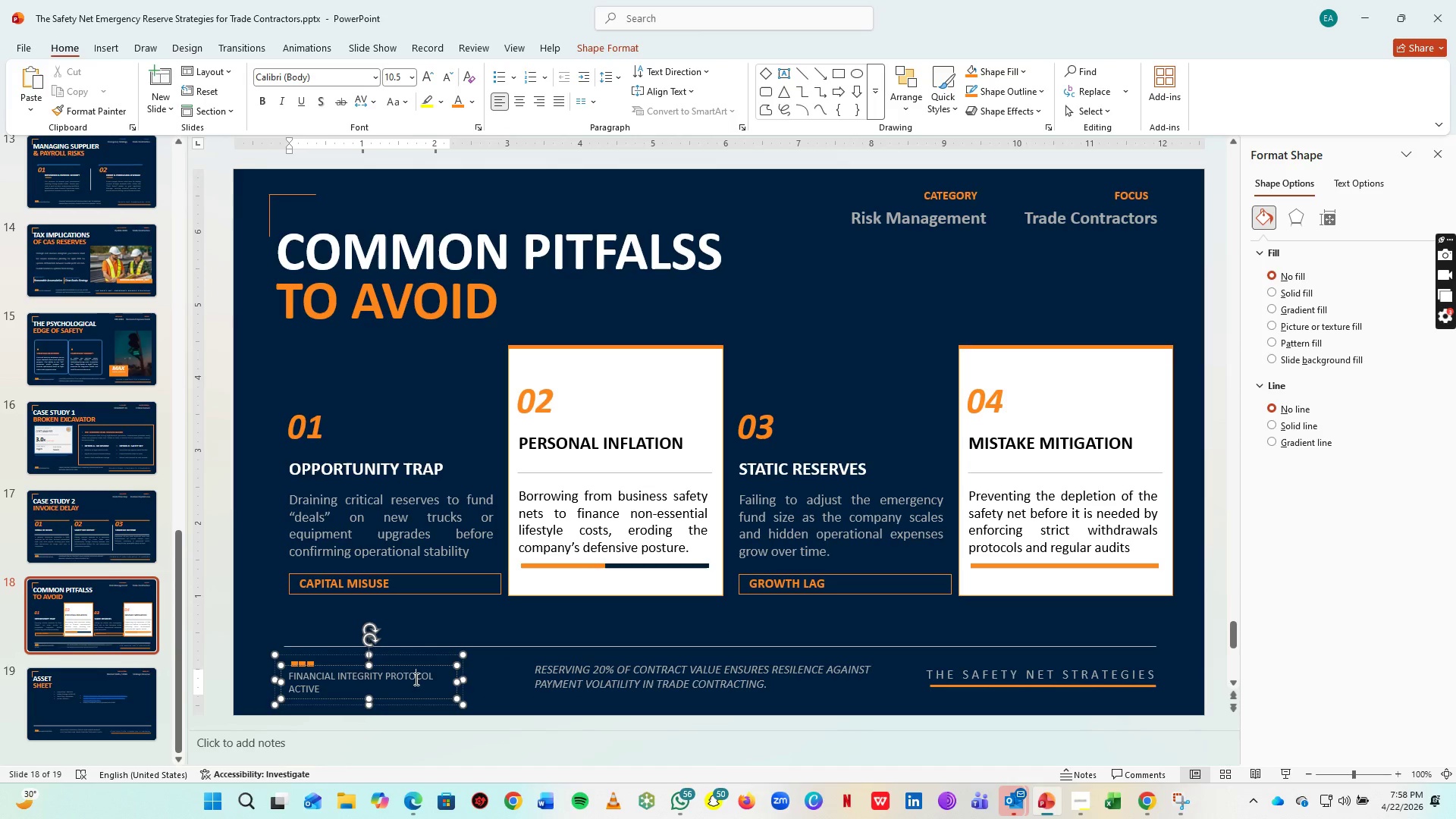 
left_click([415, 679])
 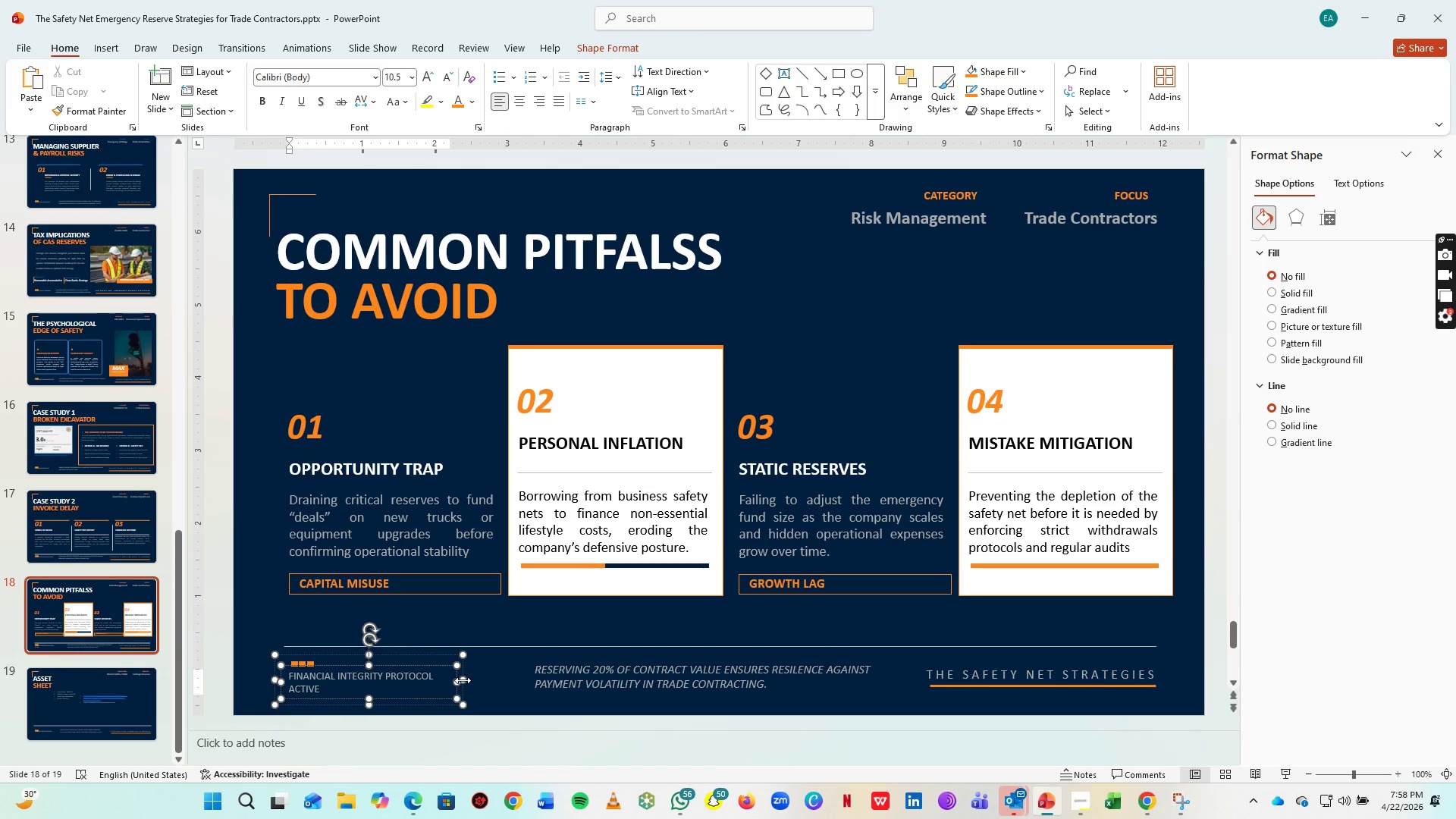 
left_click_drag(start_coordinate=[463, 680], to_coordinate=[479, 682])
 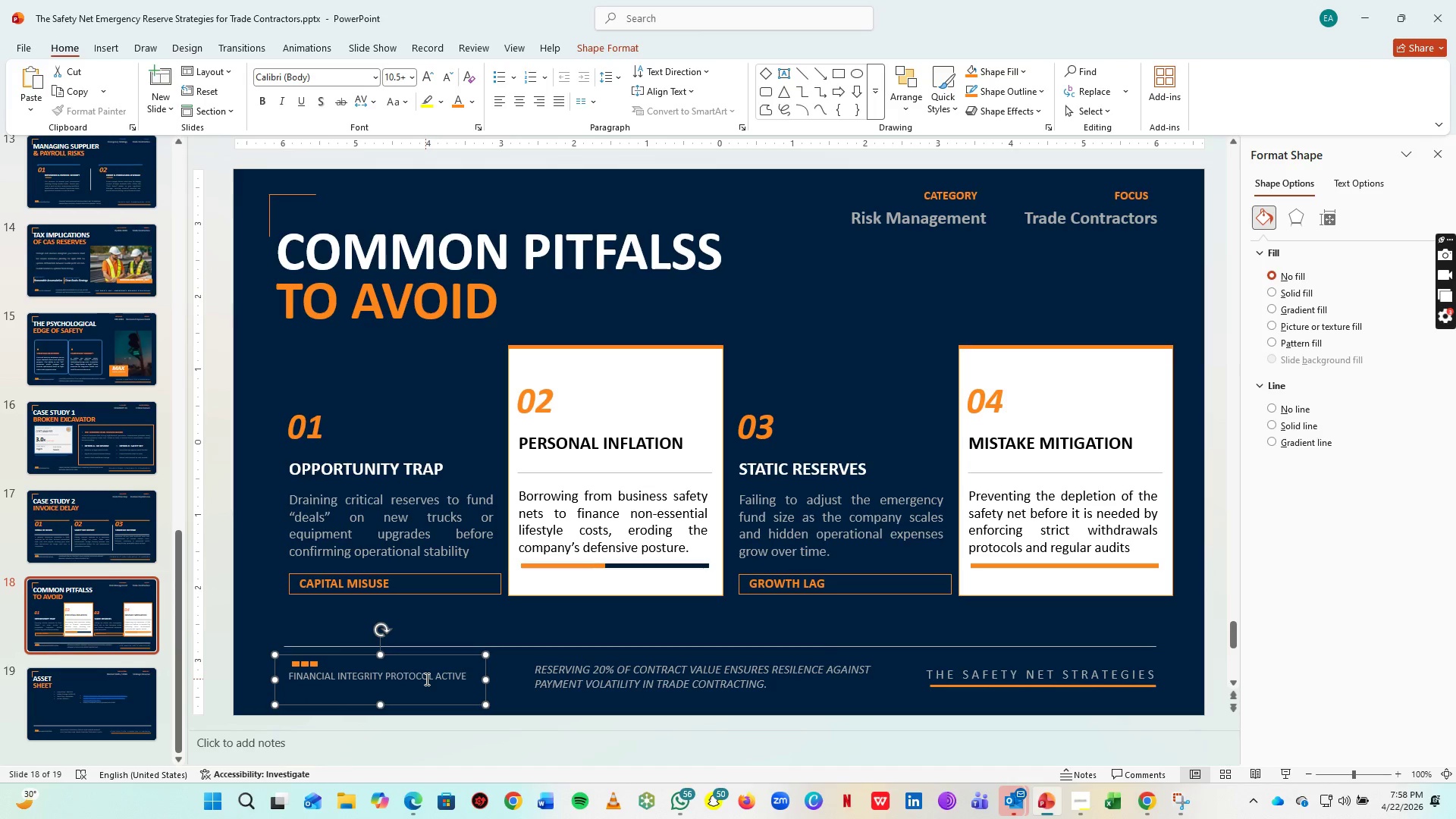 
key(Control+ControlLeft)
 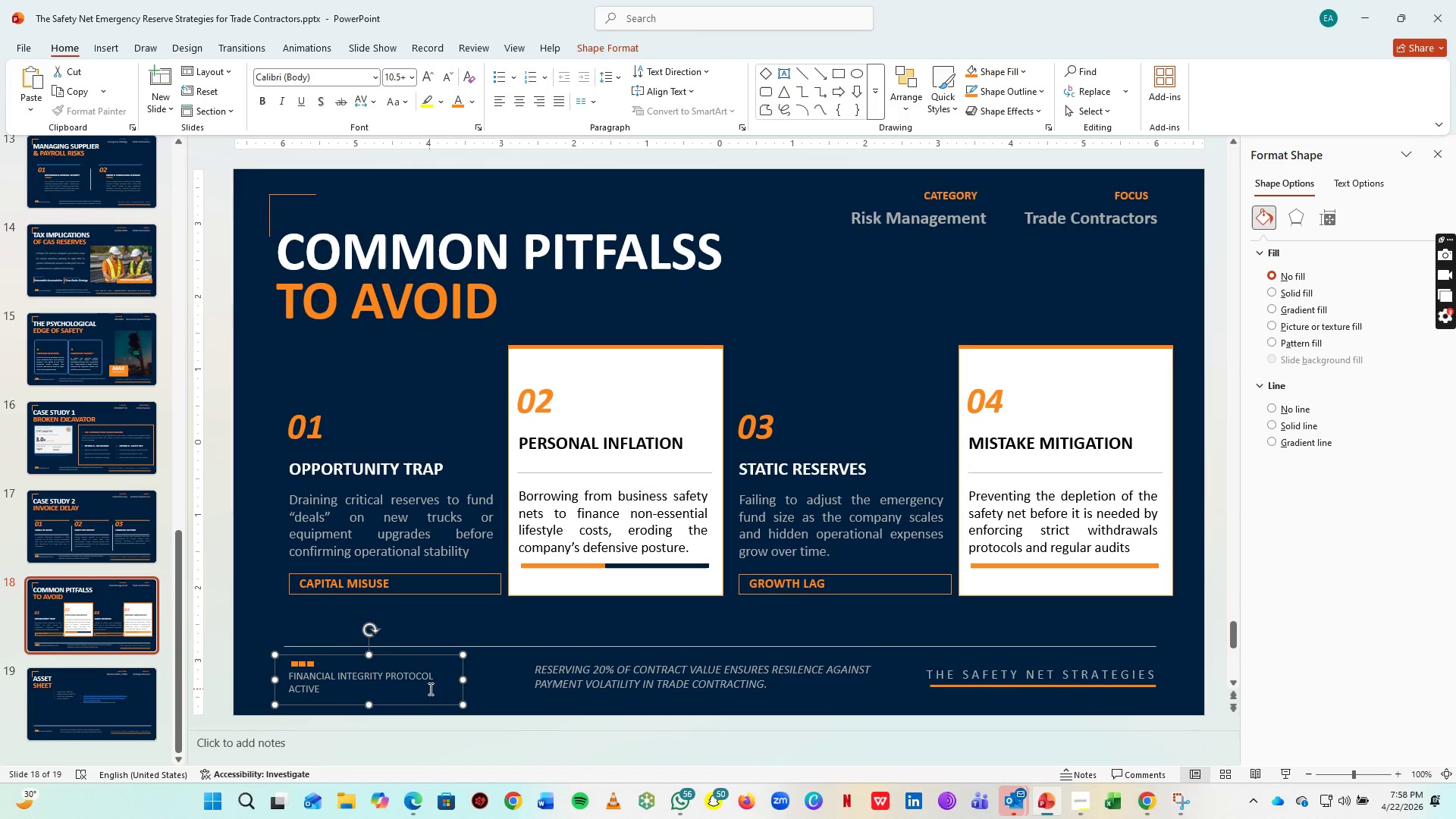 
key(Control+Z)
 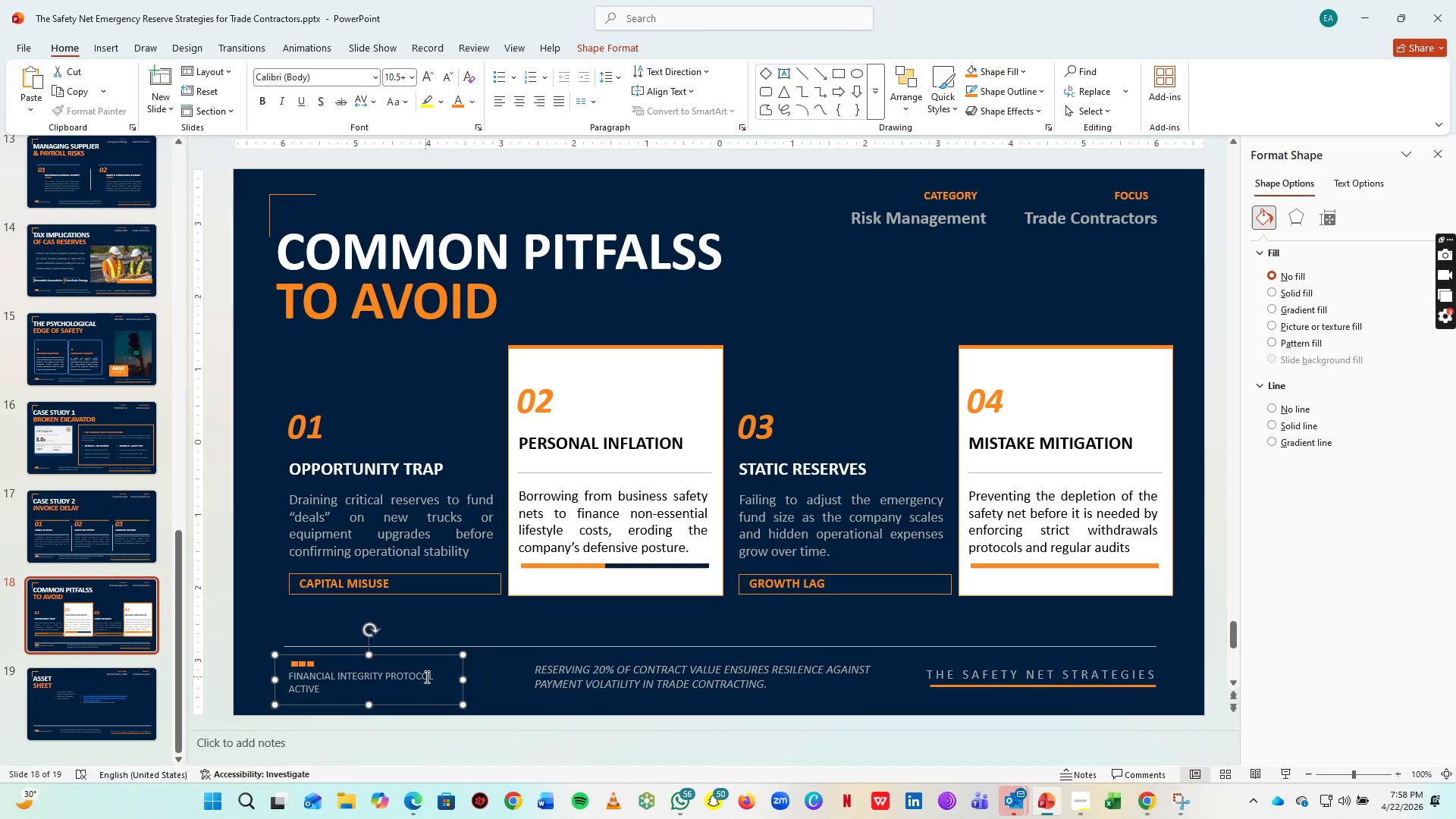 
left_click_drag(start_coordinate=[425, 676], to_coordinate=[430, 676])
 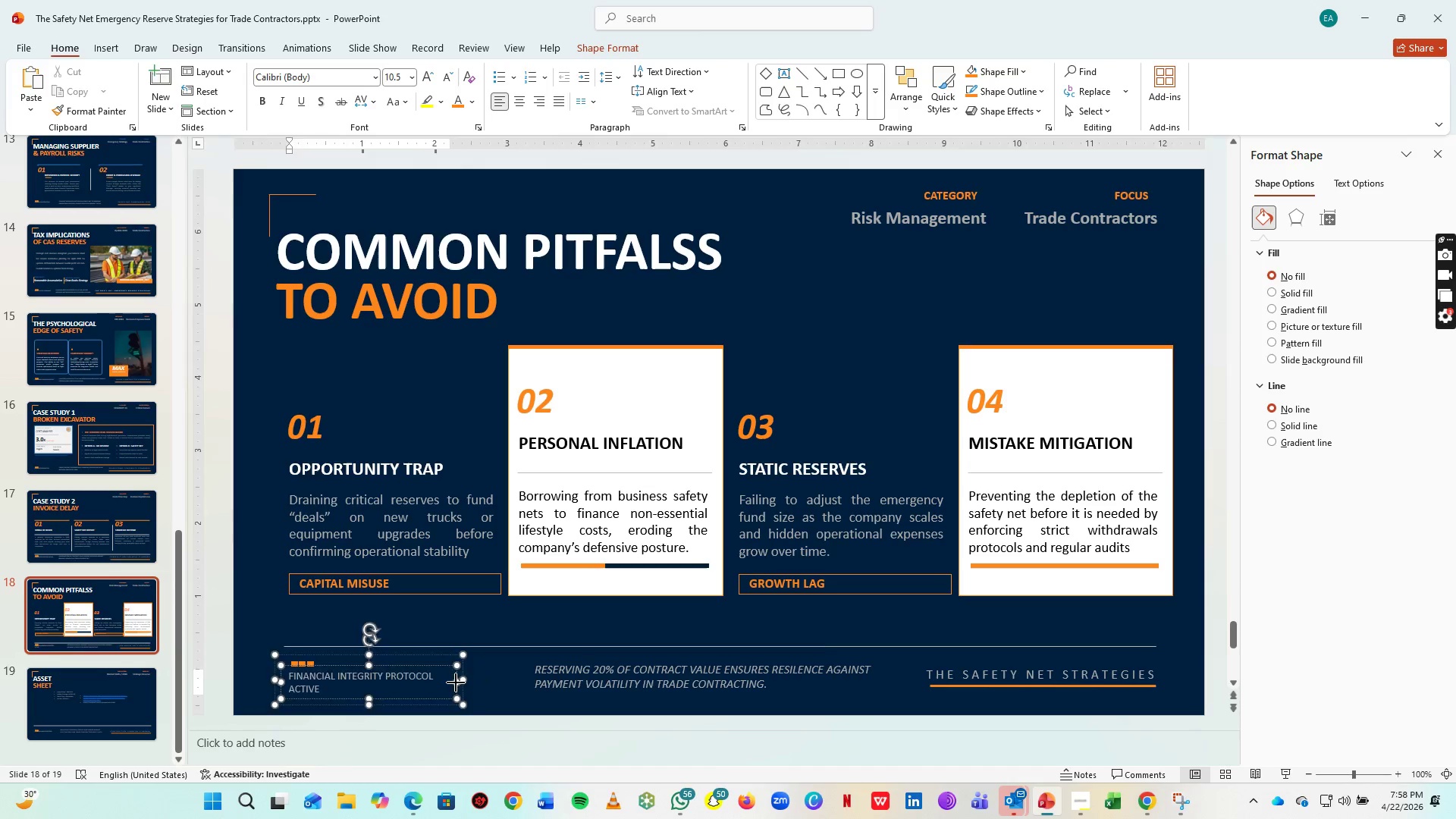 
left_click_drag(start_coordinate=[454, 682], to_coordinate=[476, 683])
 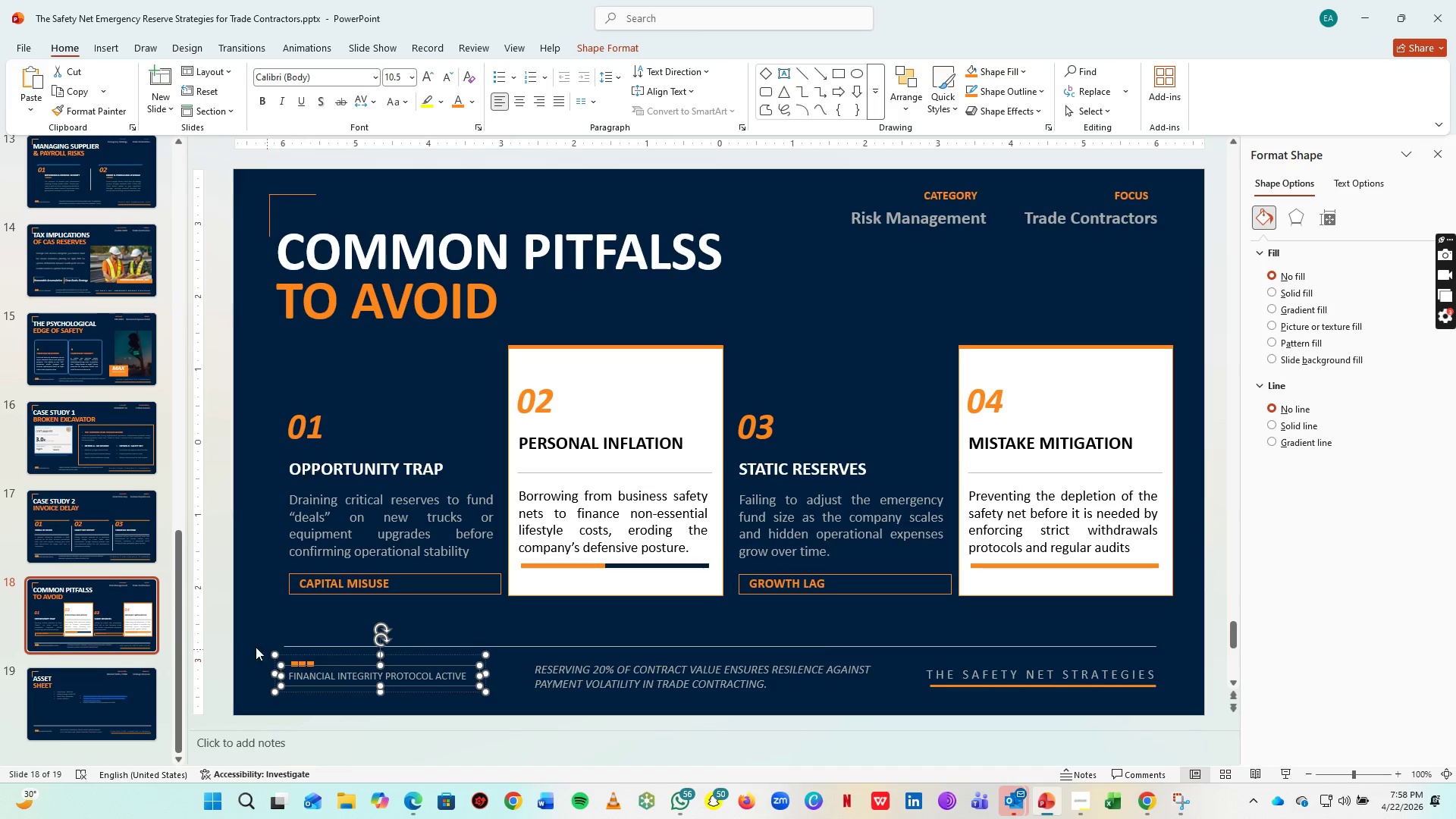 
left_click([248, 639])
 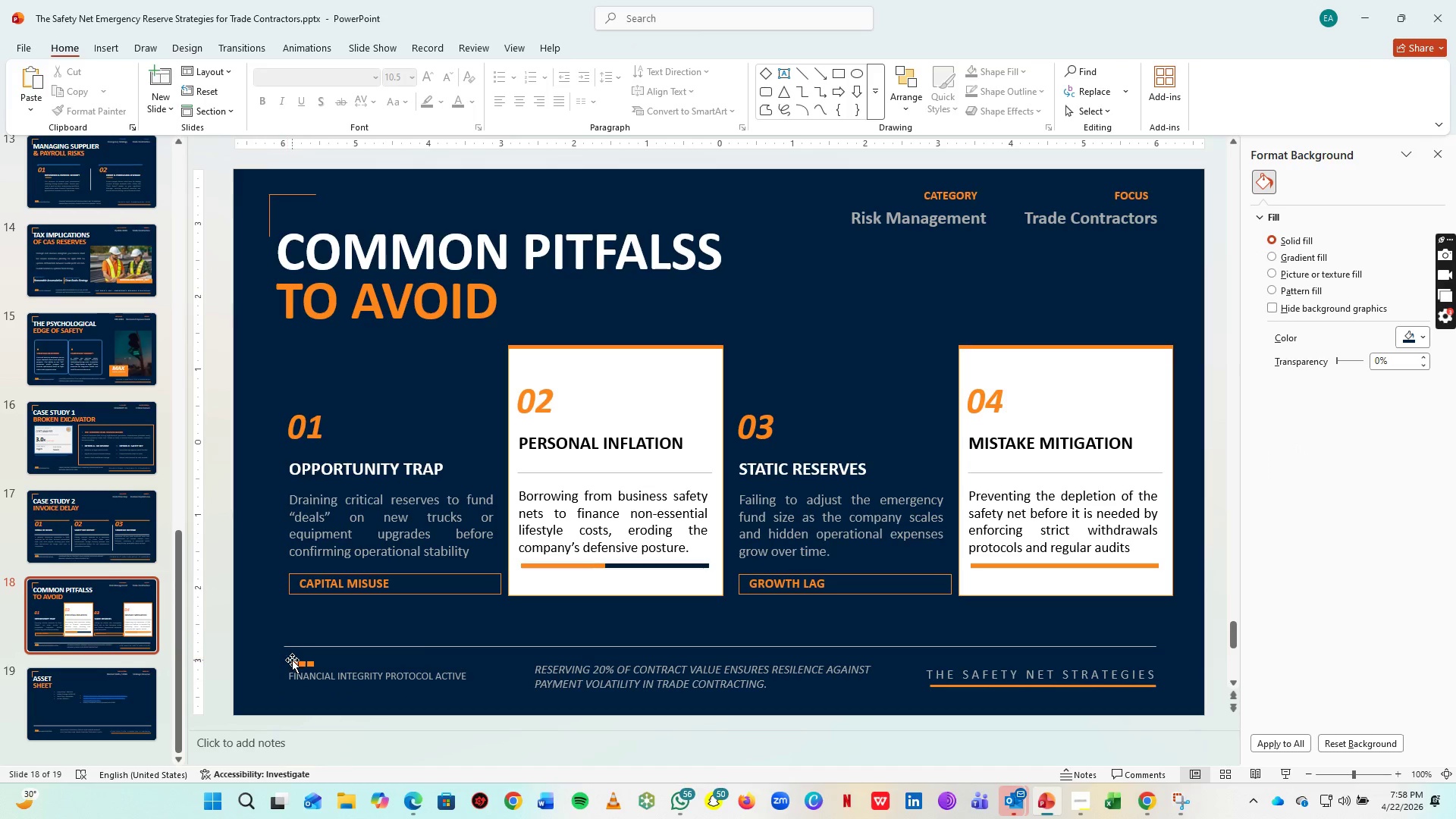 
left_click([293, 660])
 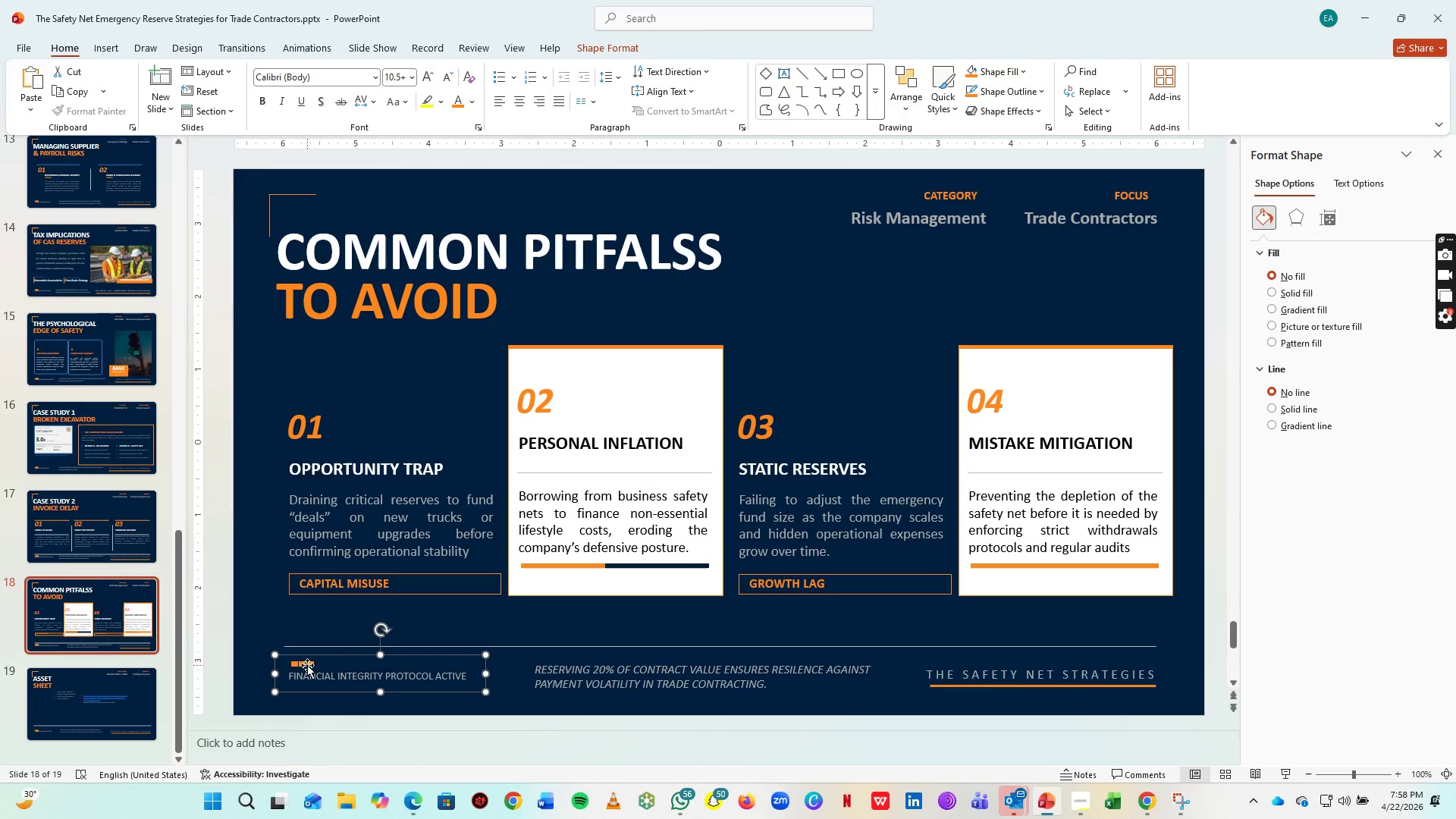 
left_click([307, 665])
 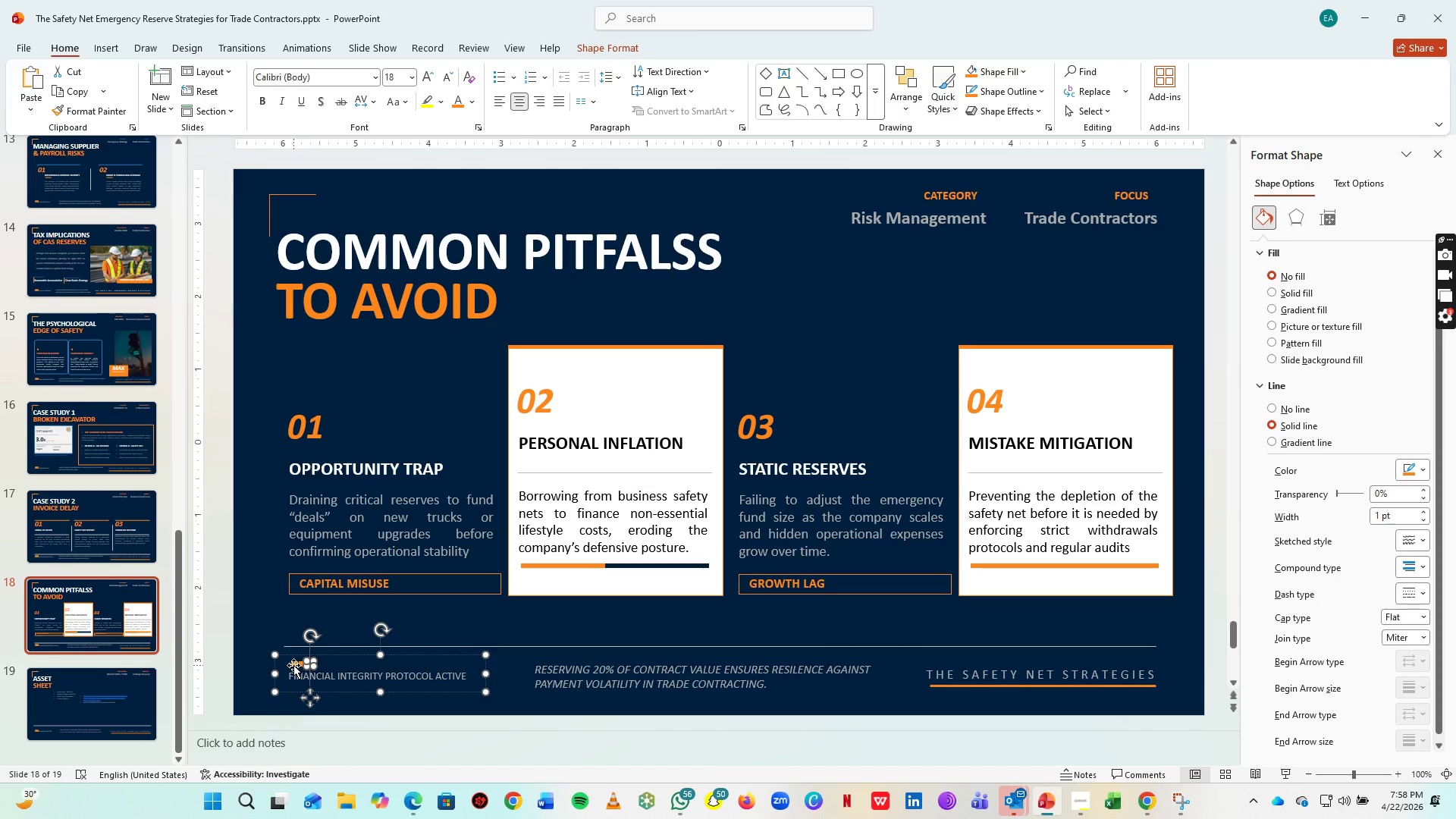 
hold_key(key=ShiftLeft, duration=1.53)
left_click([300, 664])
 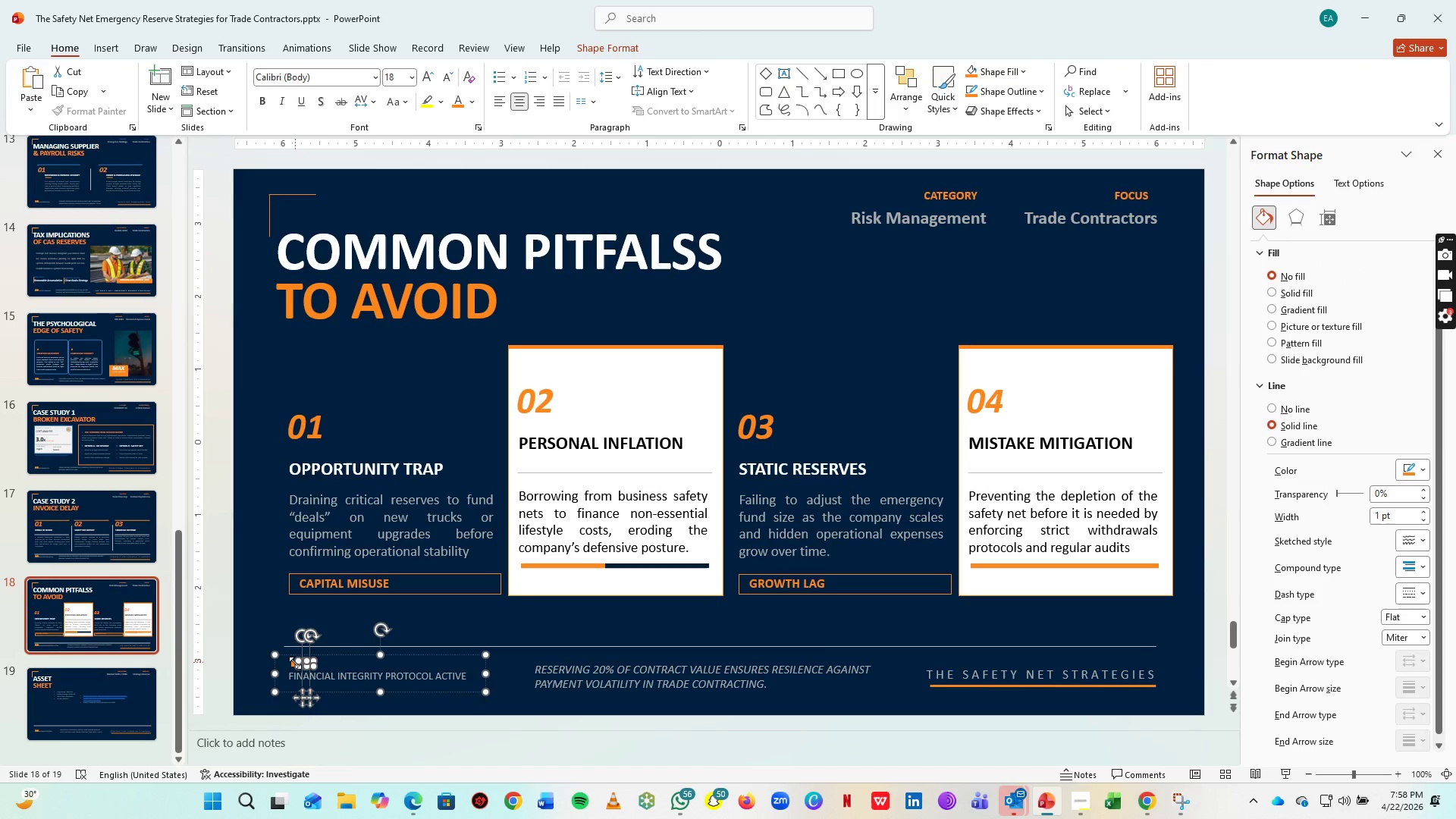 
hold_key(key=ShiftLeft, duration=1.41)
 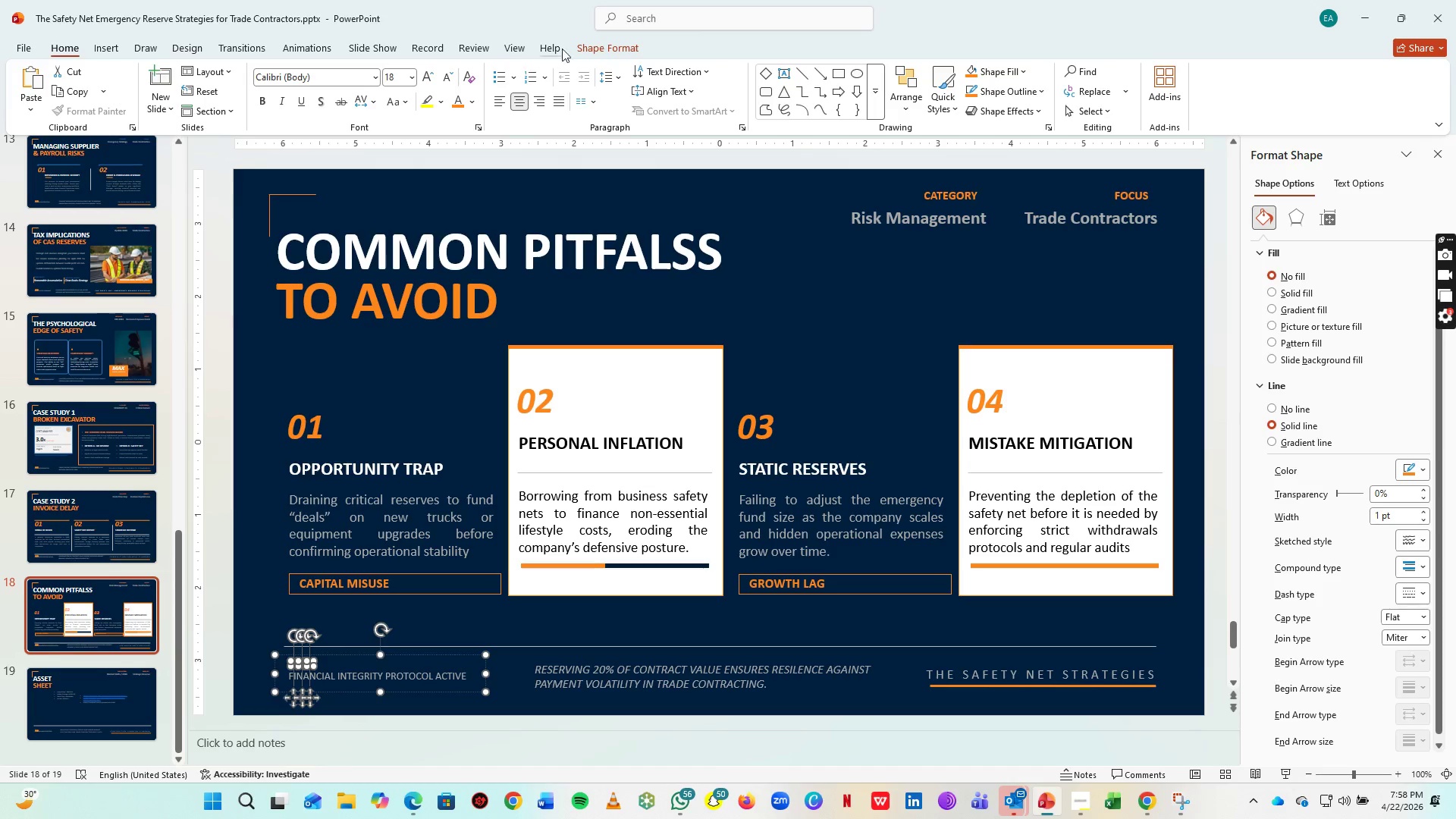 
left_click_drag(start_coordinate=[588, 45], to_coordinate=[632, 93])
 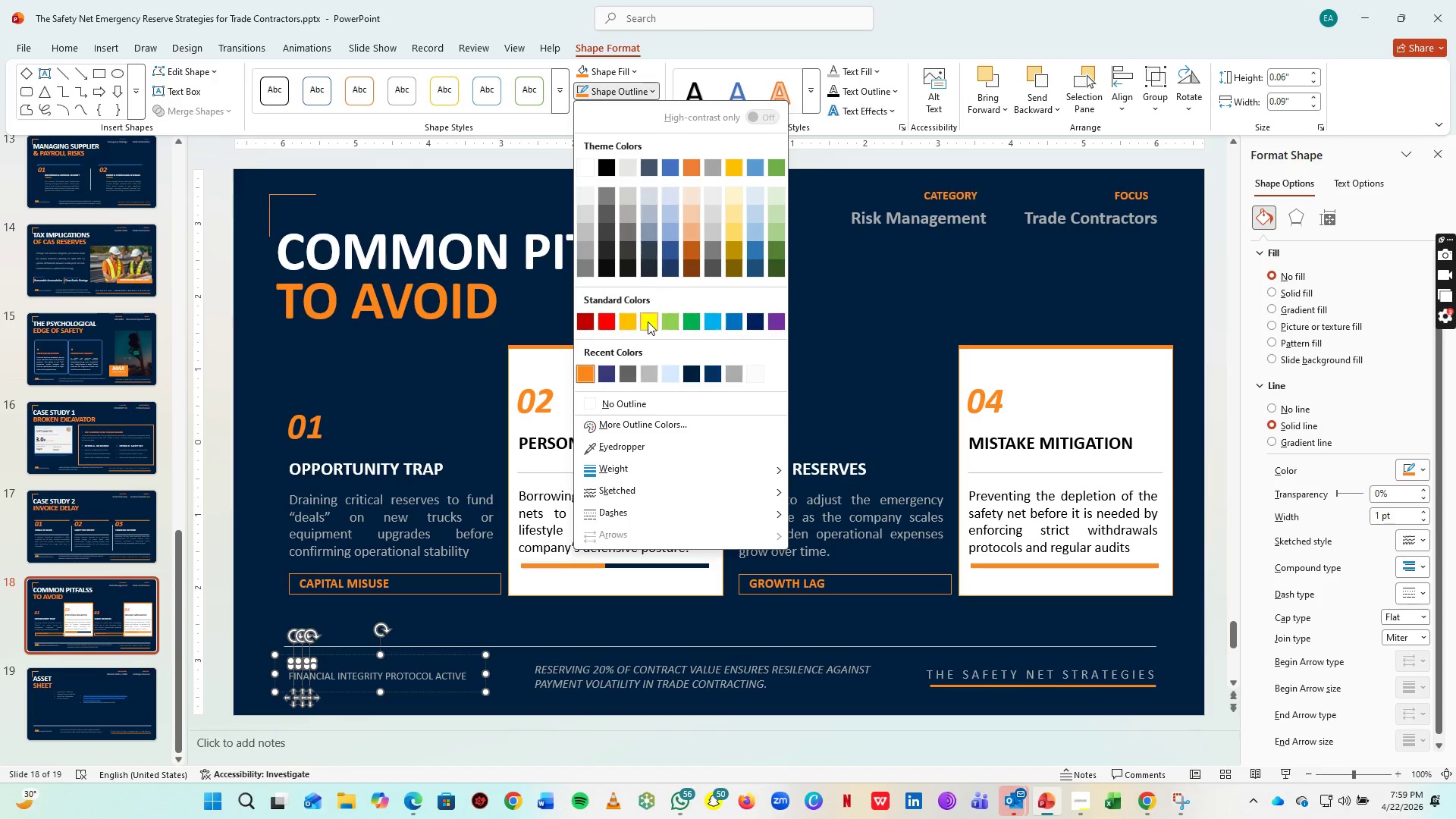 
left_click([632, 93])
 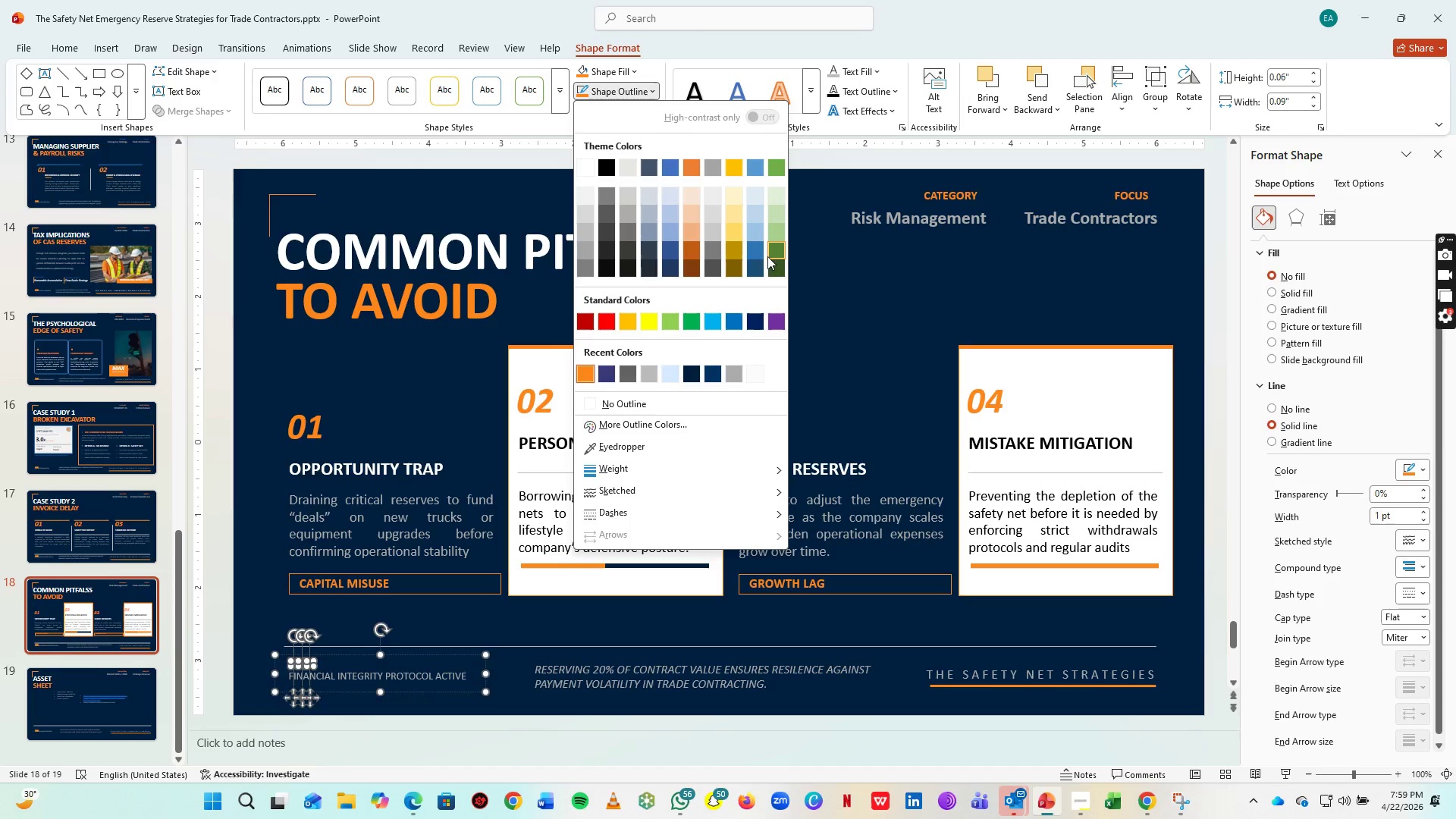 
left_click([752, 251])
 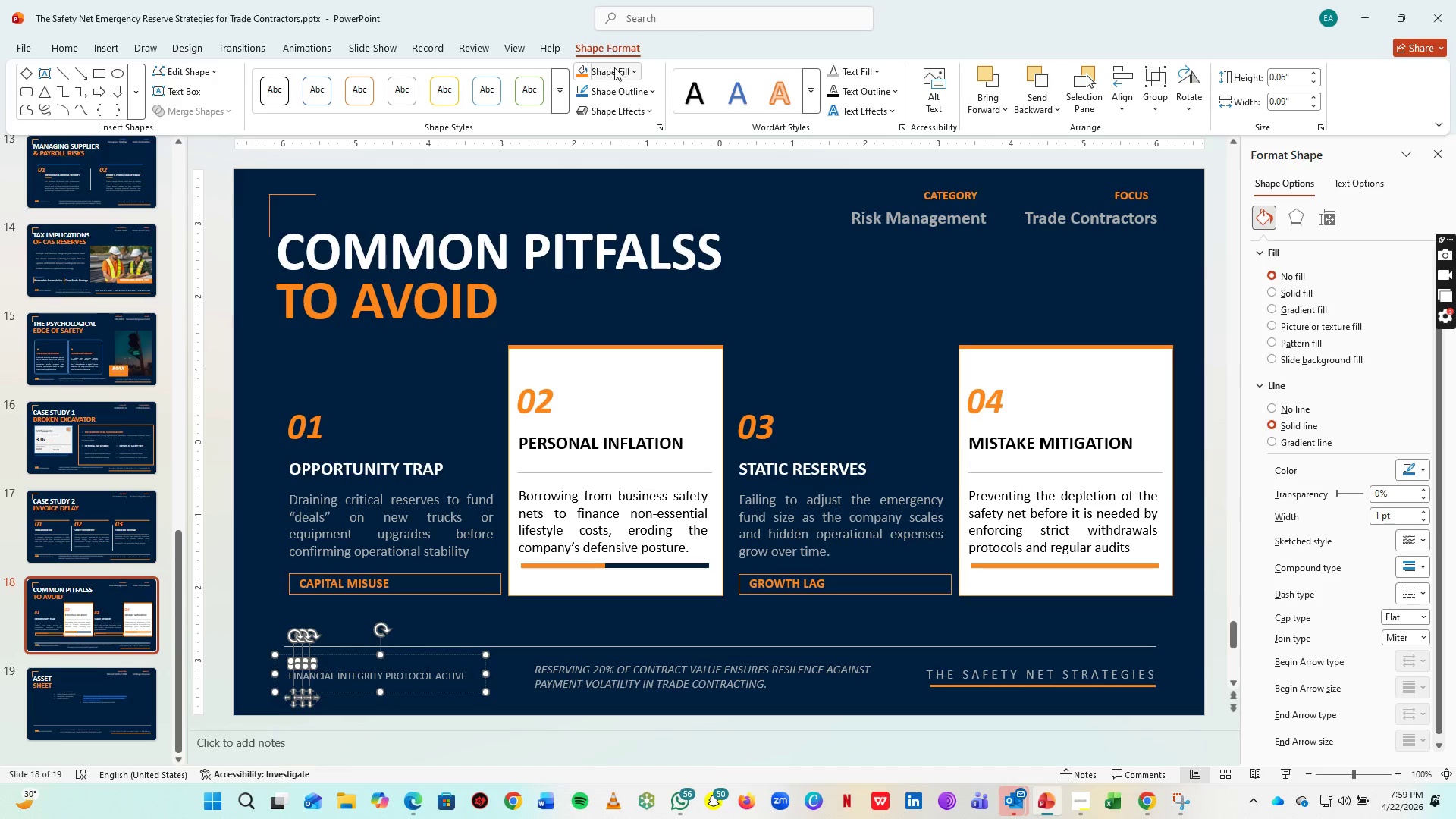 
left_click([614, 67])
 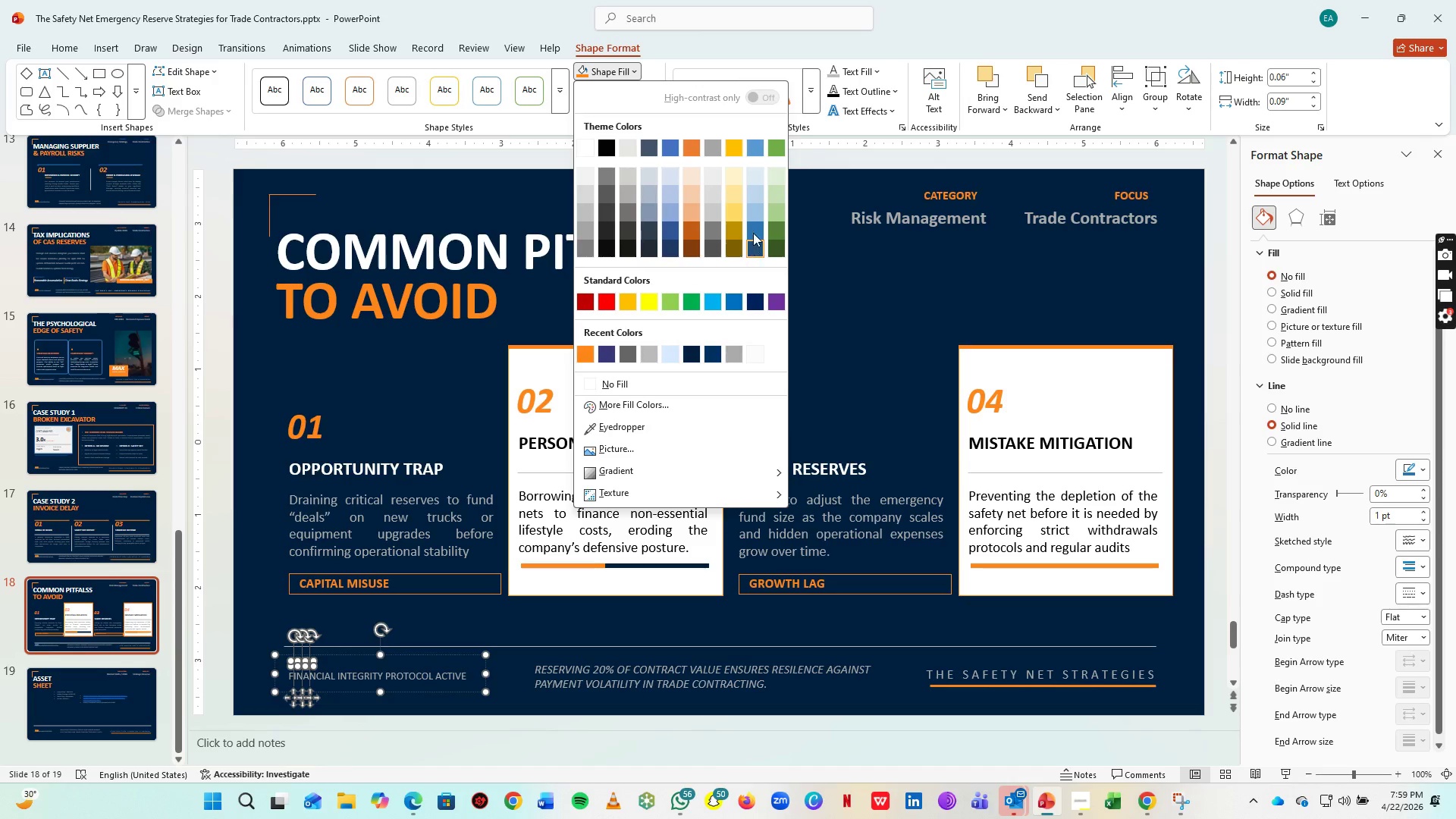 
left_click([754, 232])
 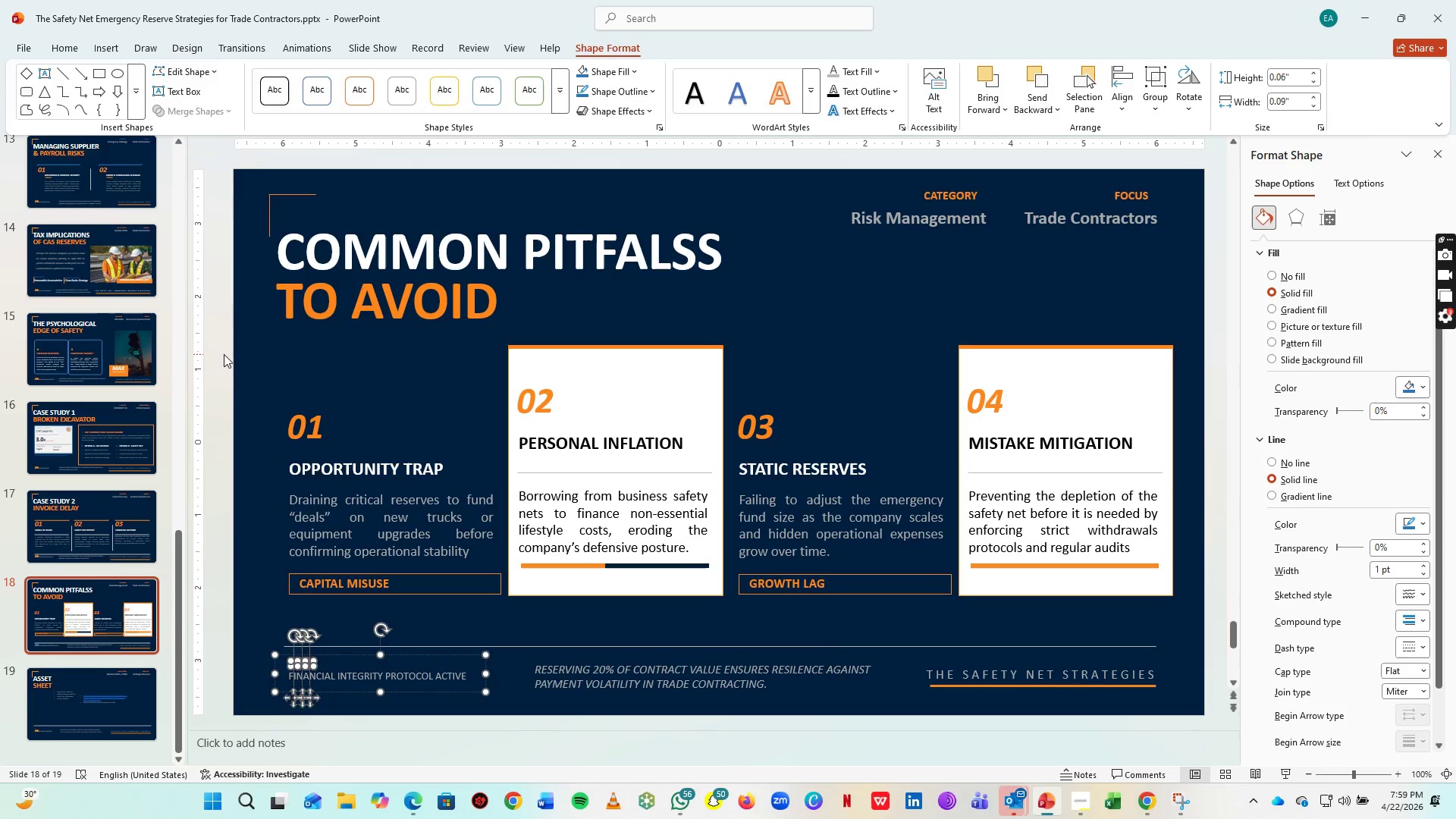 
left_click([224, 354])
 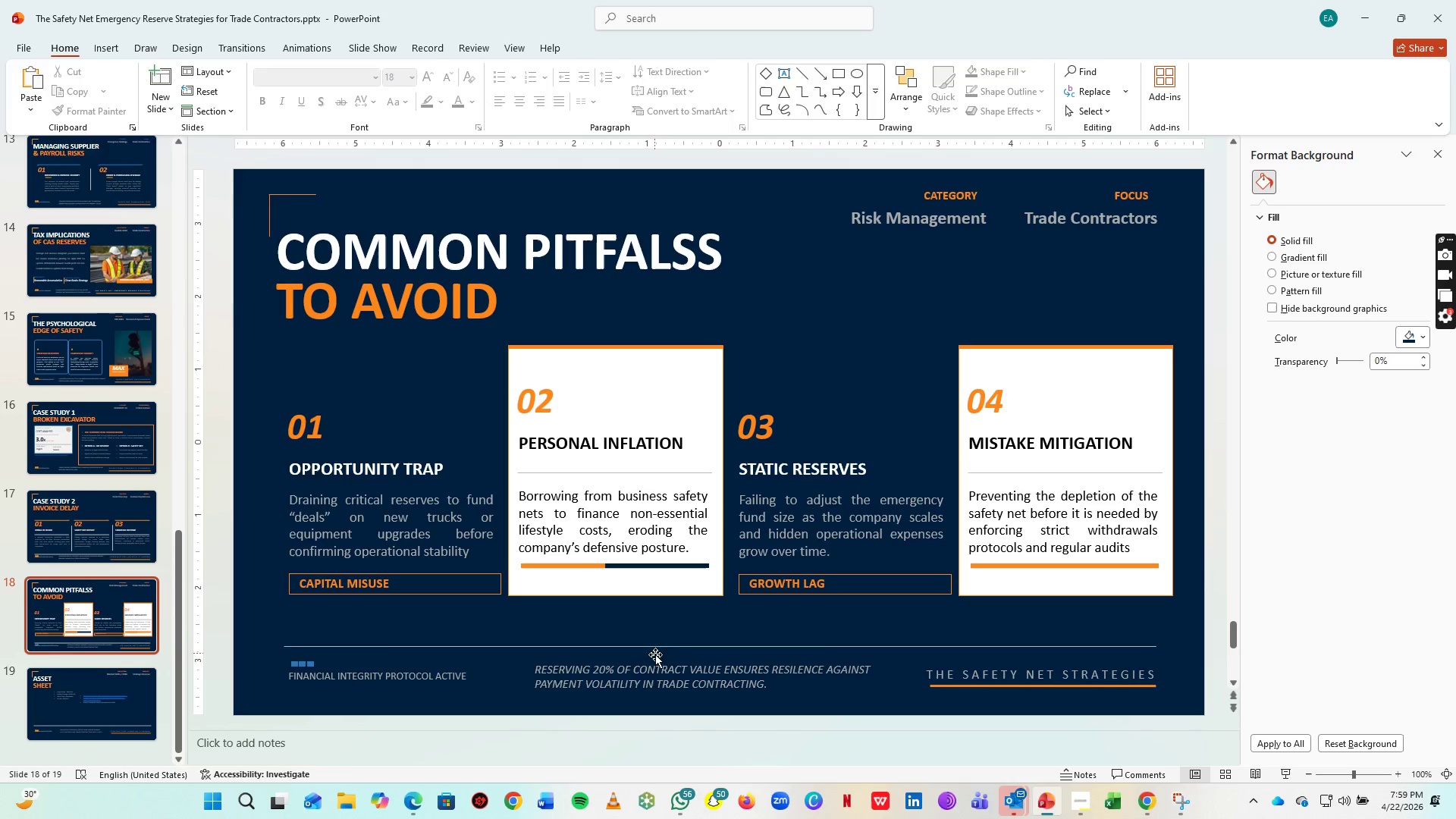 
left_click_drag(start_coordinate=[664, 673], to_coordinate=[886, 676])
 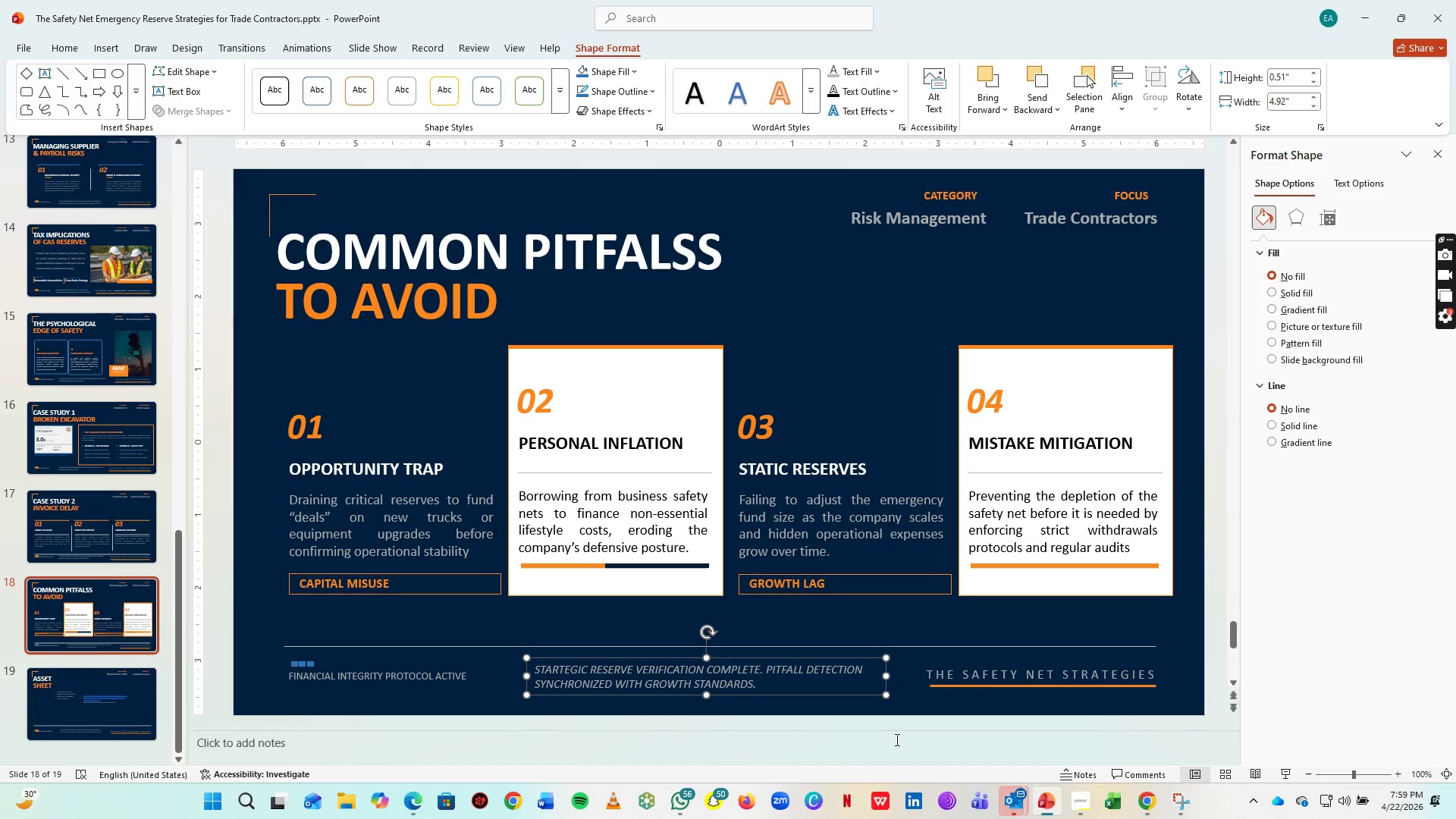 
type(startegic resrev)
key(Backspace)
key(Backspace)
key(Backspace)
type(erve verification complete. pitfall detection synchronized with growth standards.)
 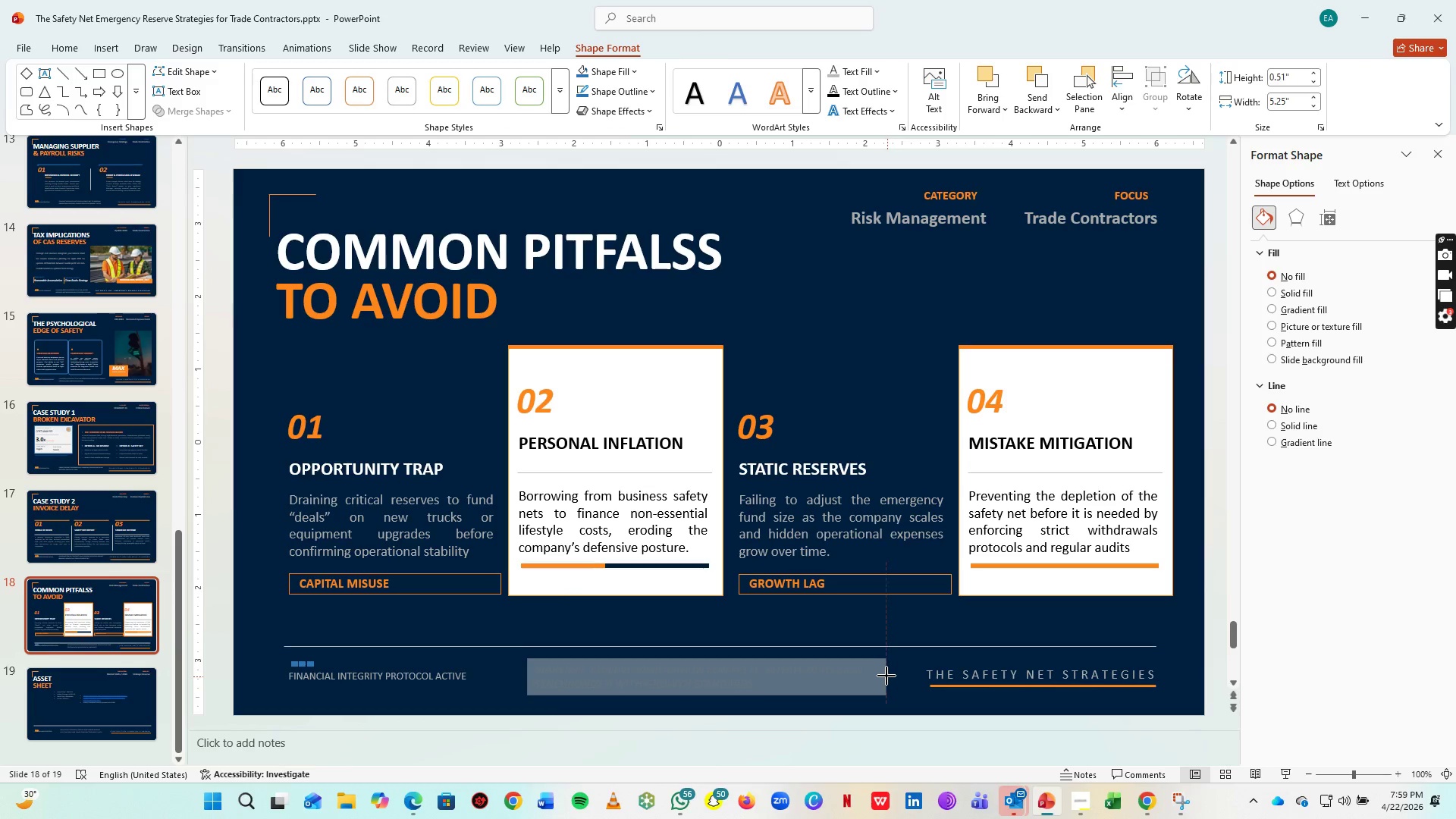 
key(Control+S)
 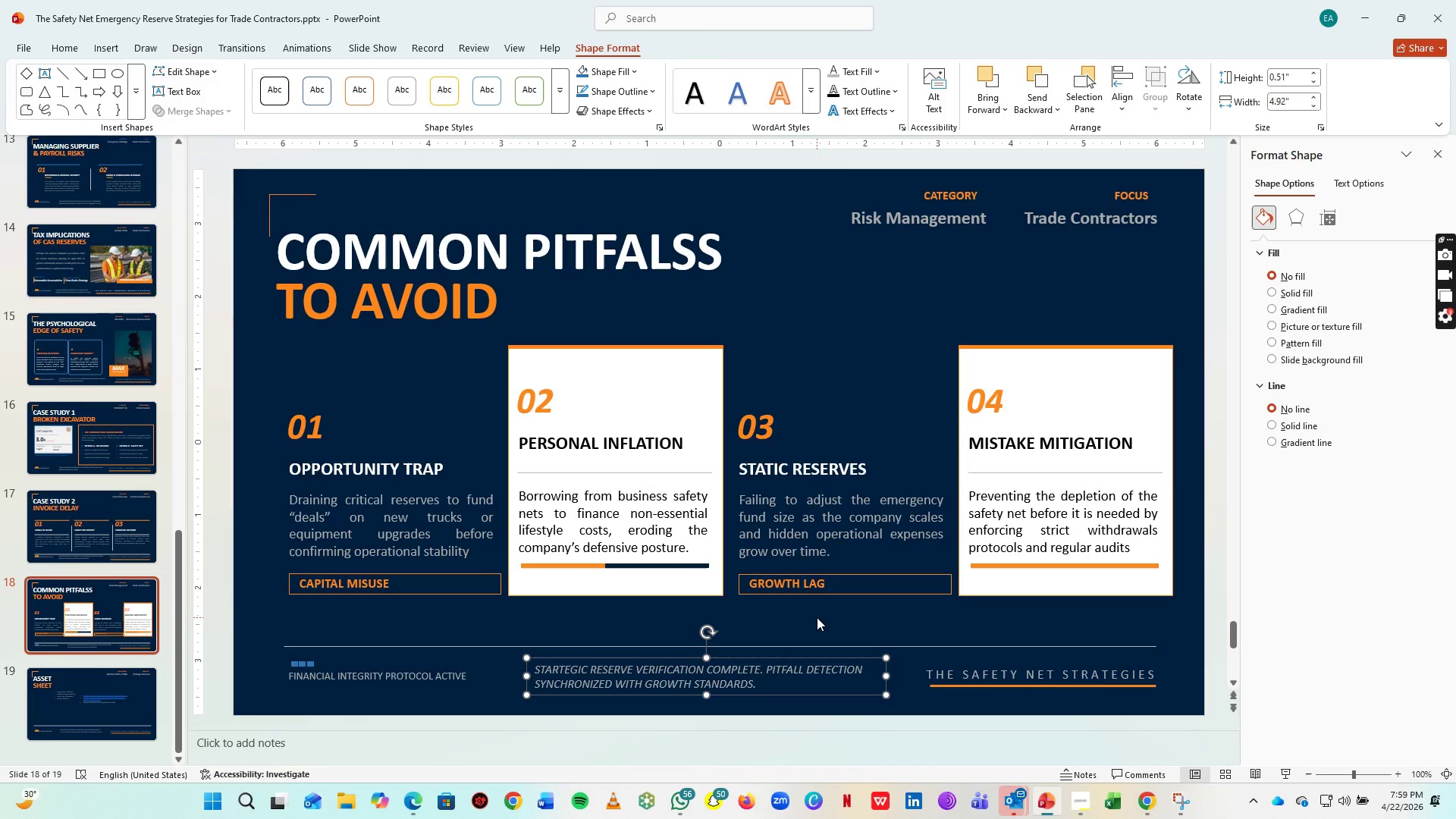 
wait(11.22)
 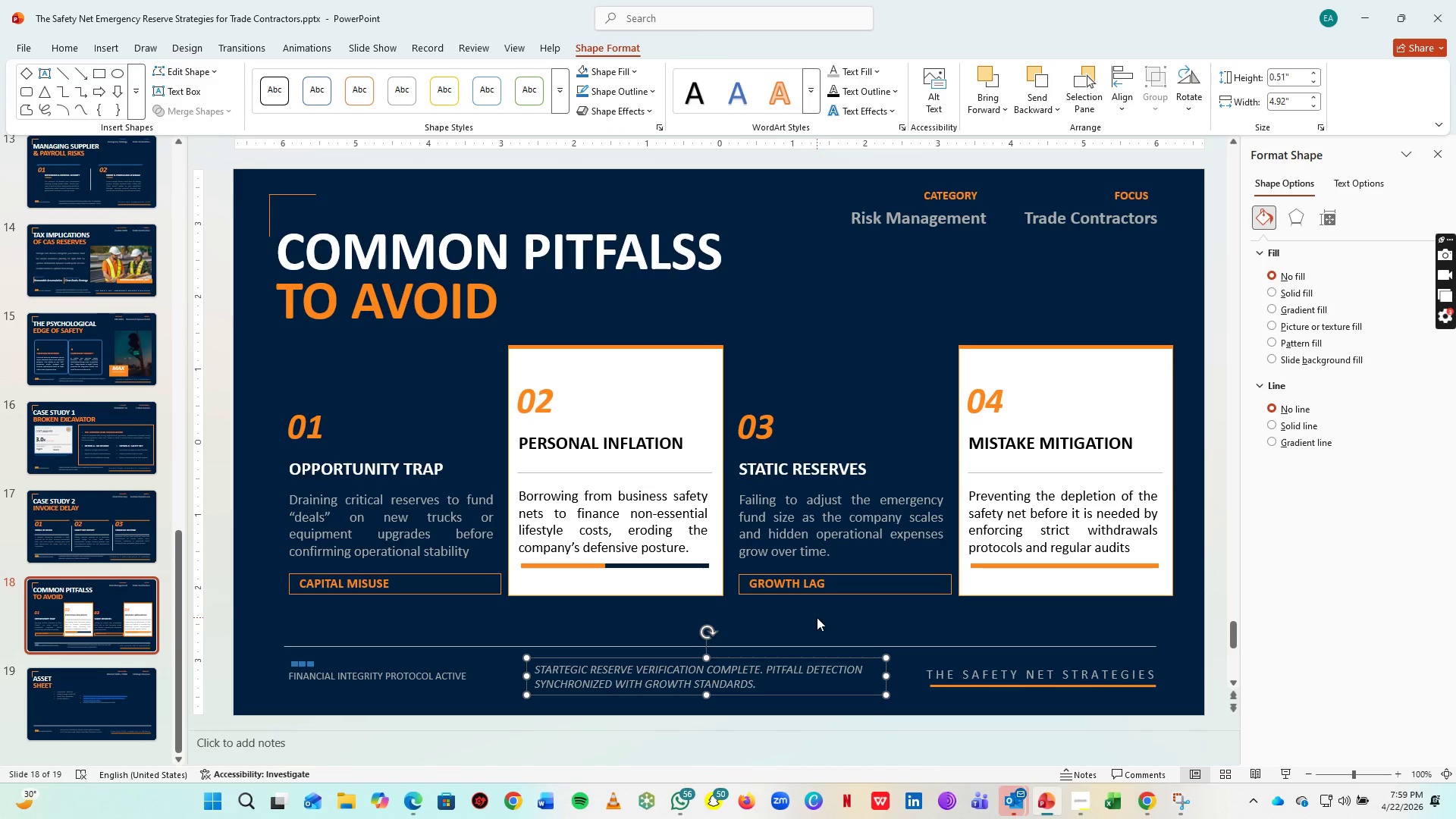 
key(Control+S)
 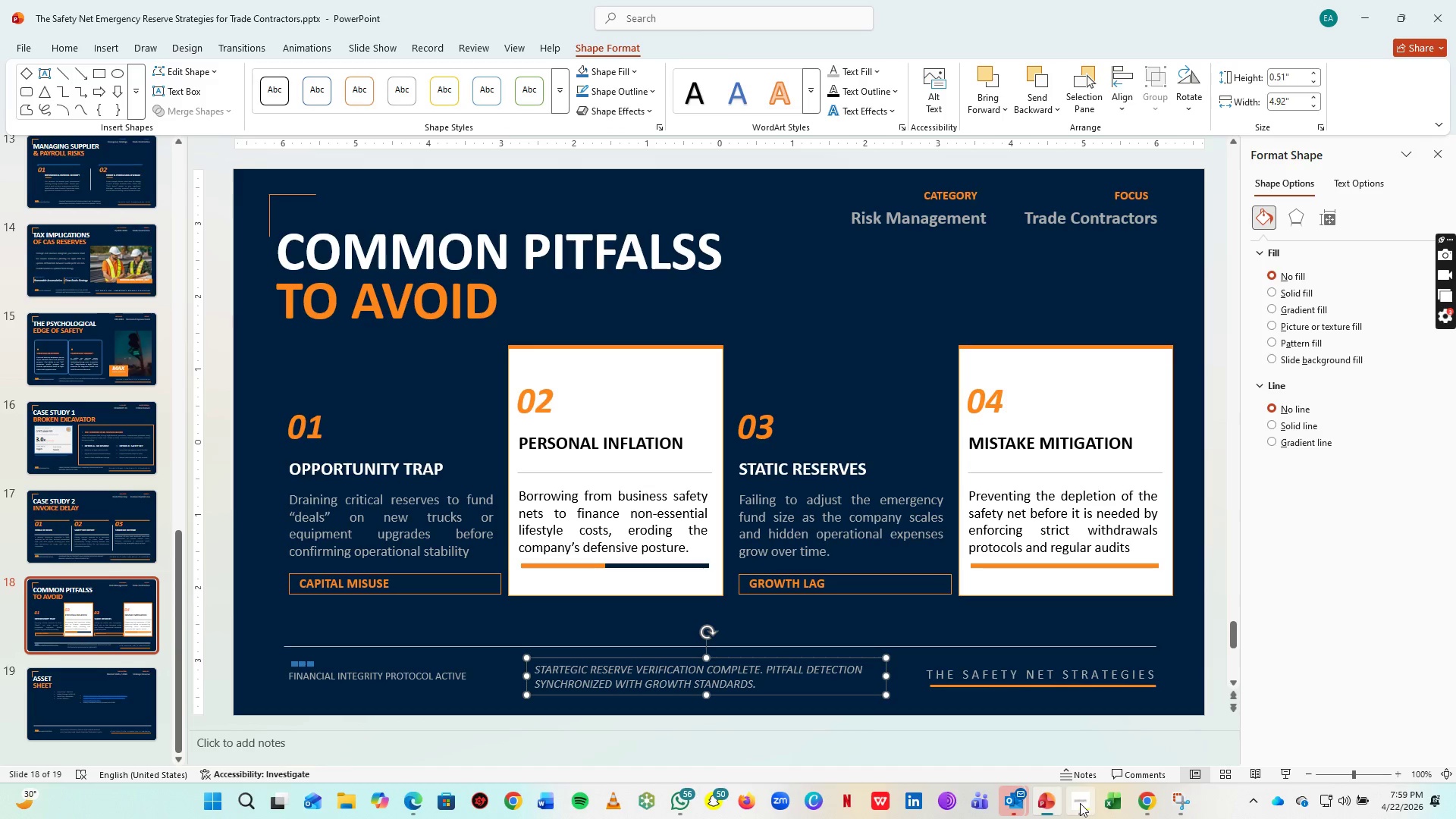 
left_click([1080, 803])